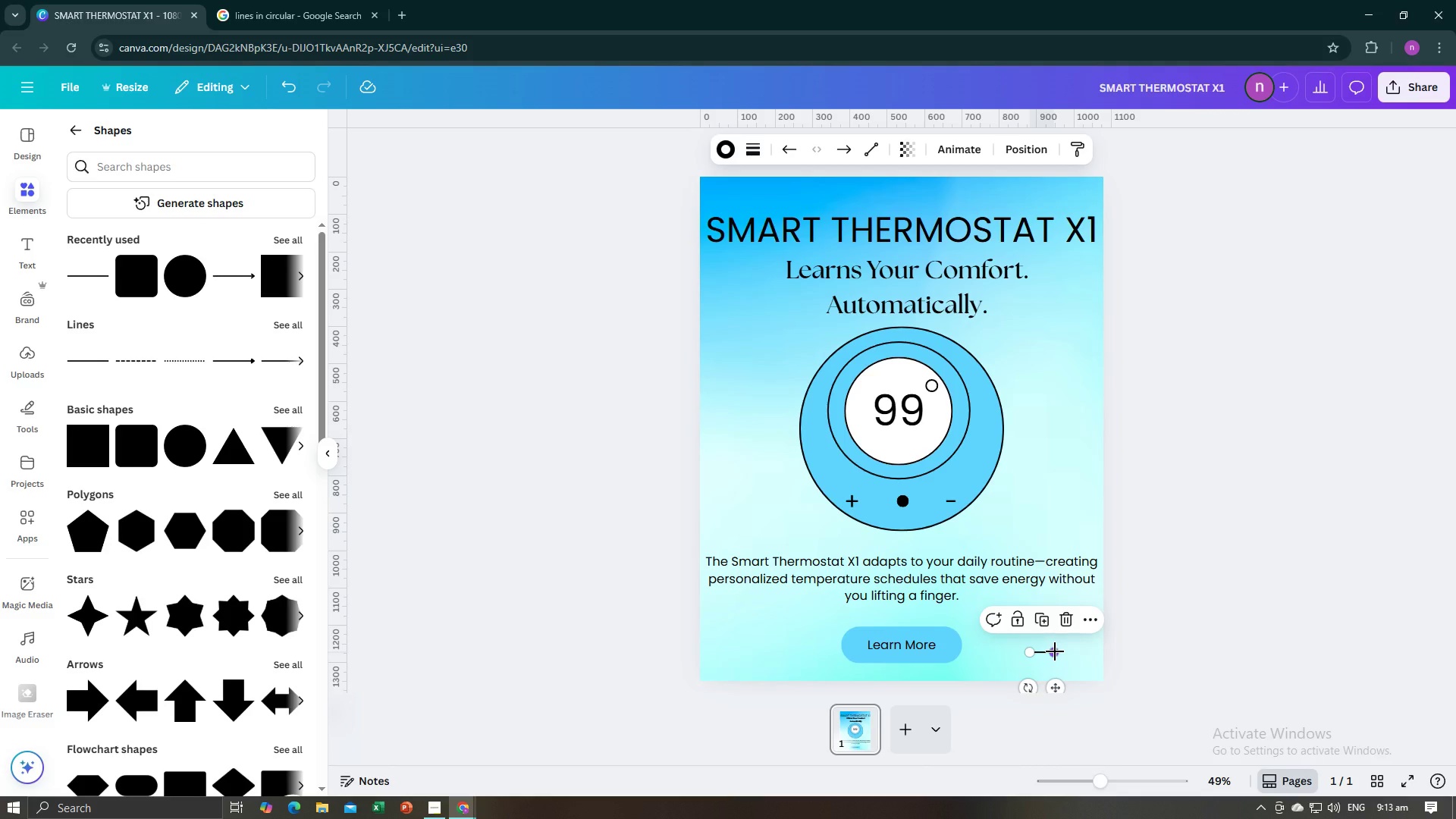 
left_click_drag(start_coordinate=[1055, 651], to_coordinate=[1047, 651])
 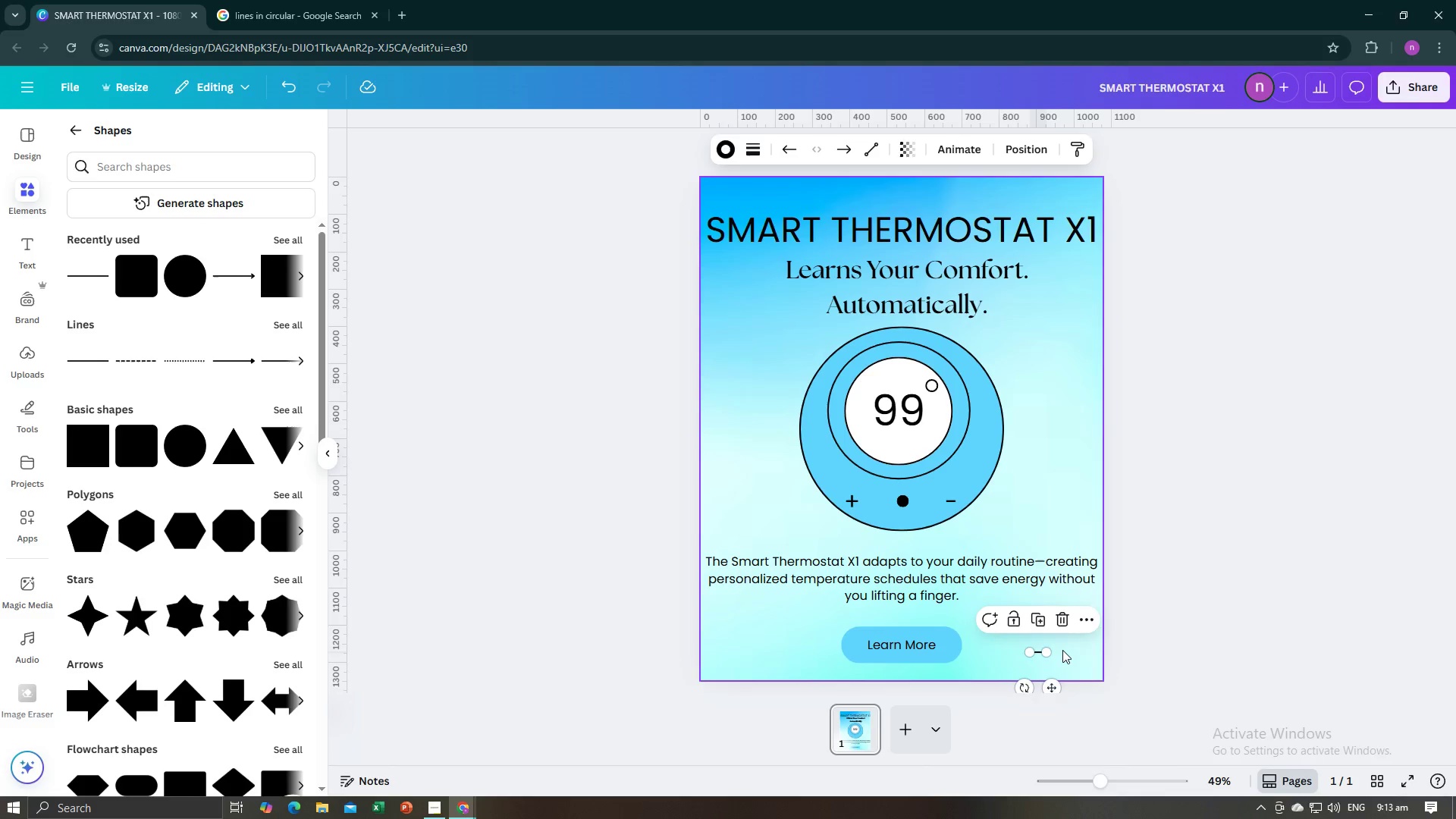 
left_click([1062, 650])
 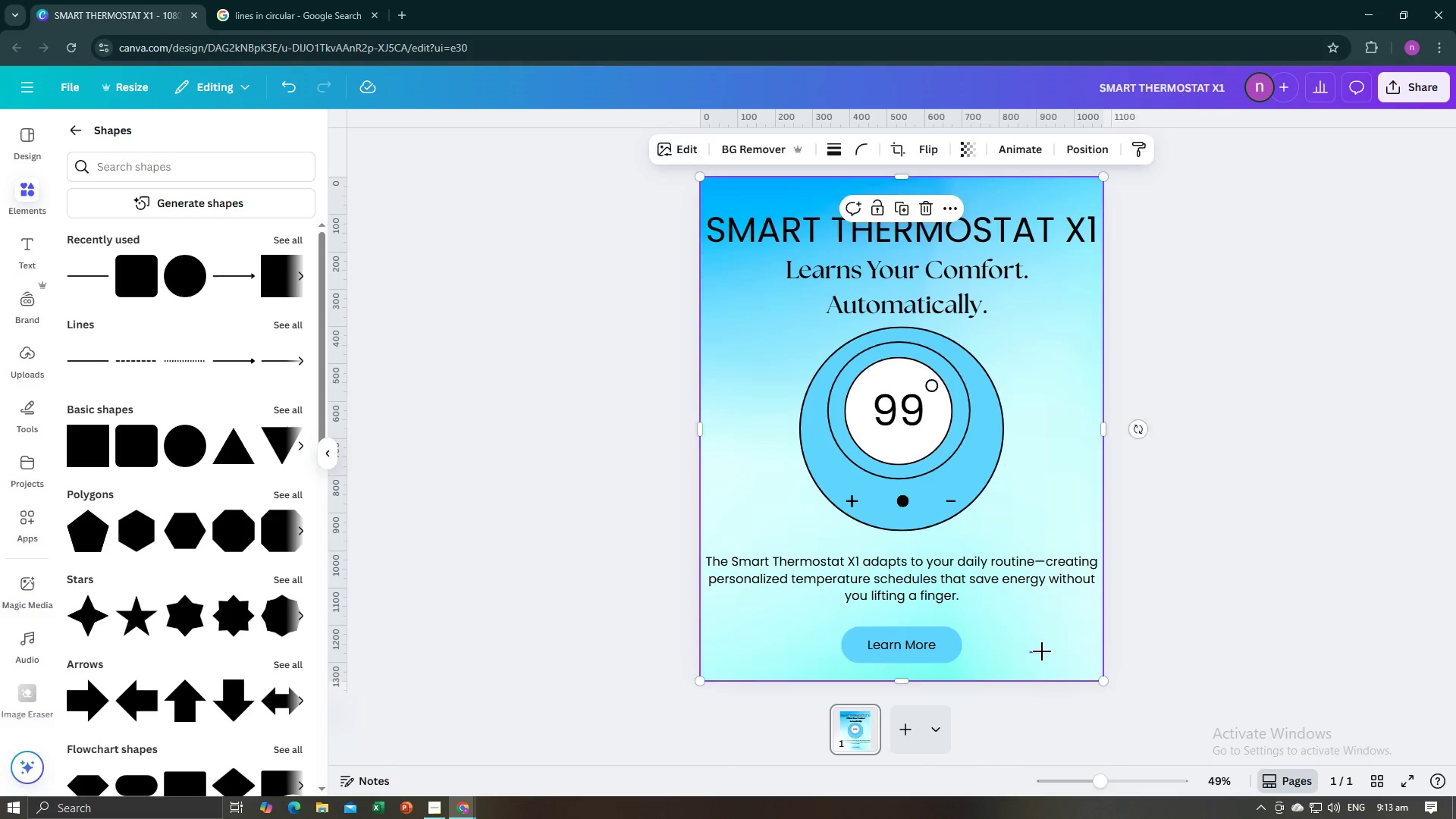 
left_click([1042, 651])
 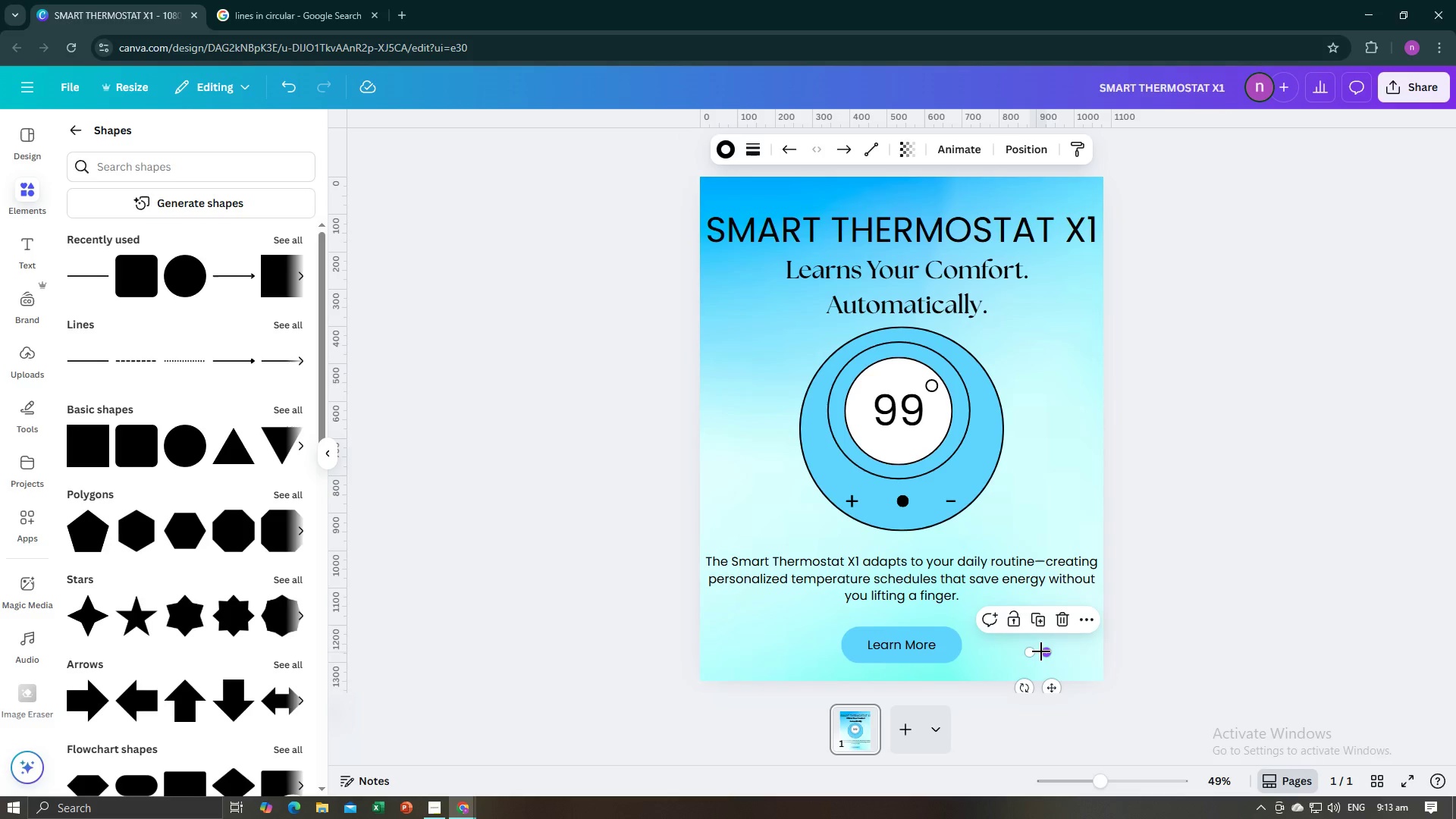 
left_click_drag(start_coordinate=[1041, 651], to_coordinate=[897, 442])
 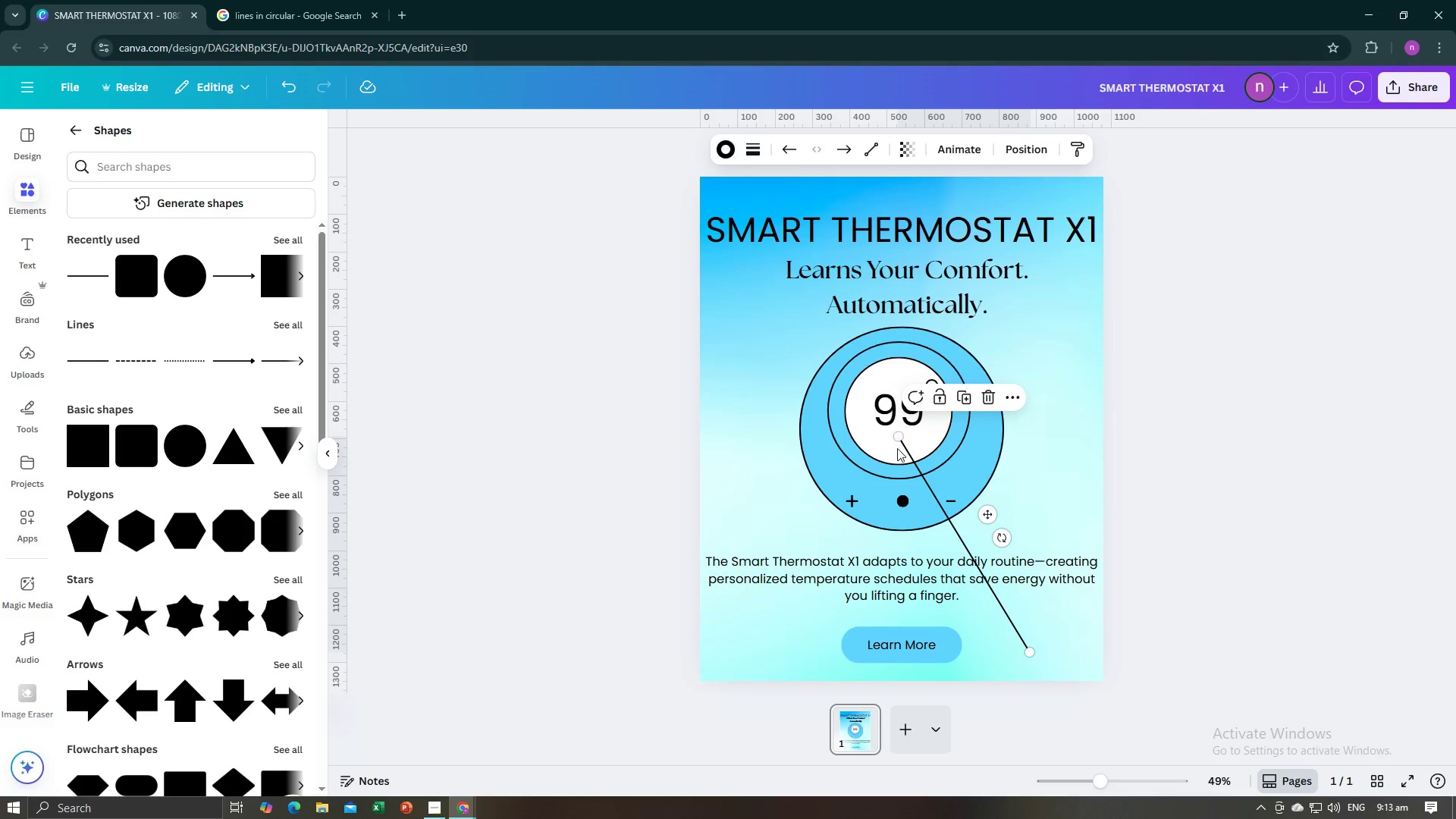 
key(Control+Z)
 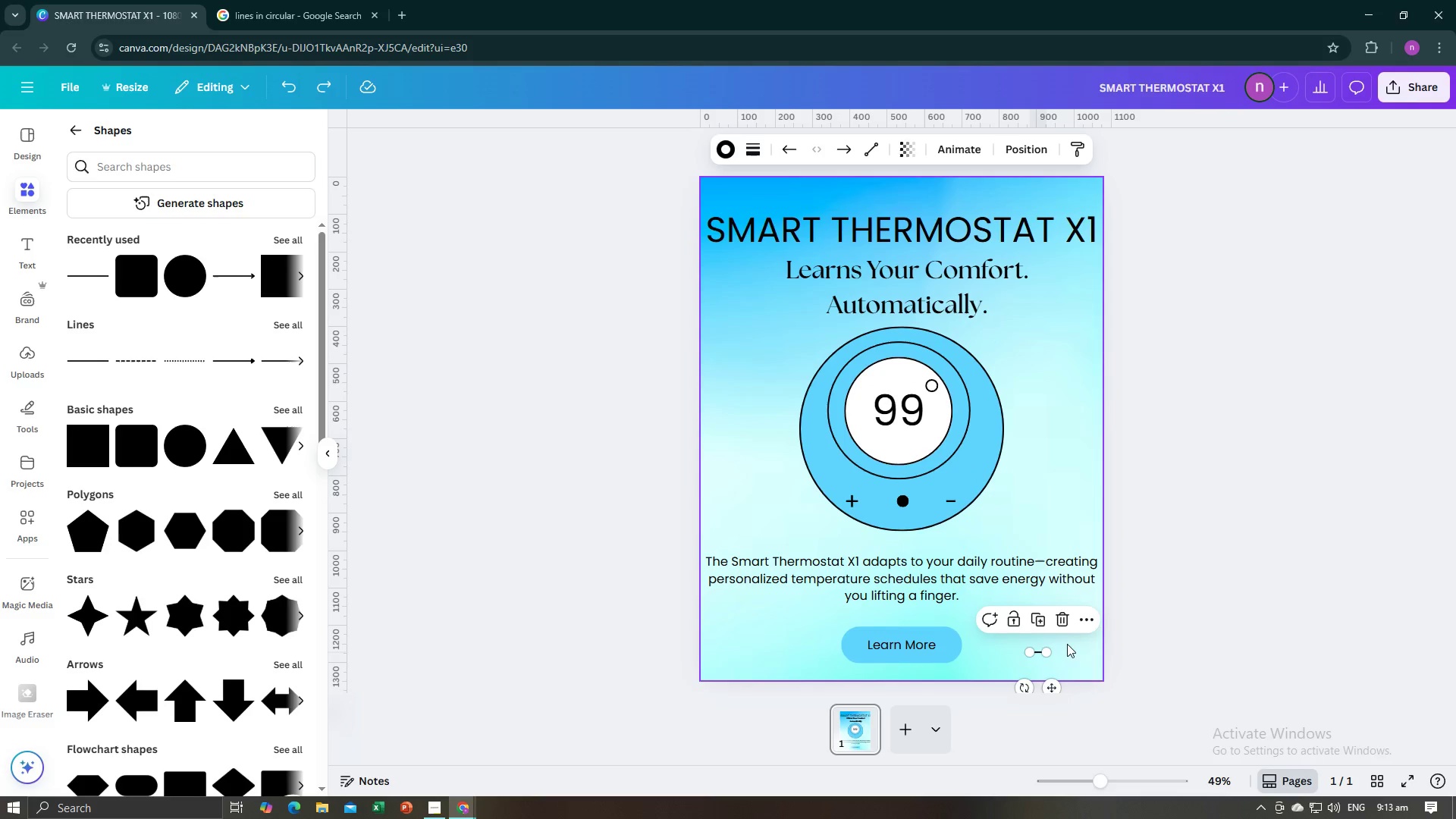 
left_click([1065, 648])
 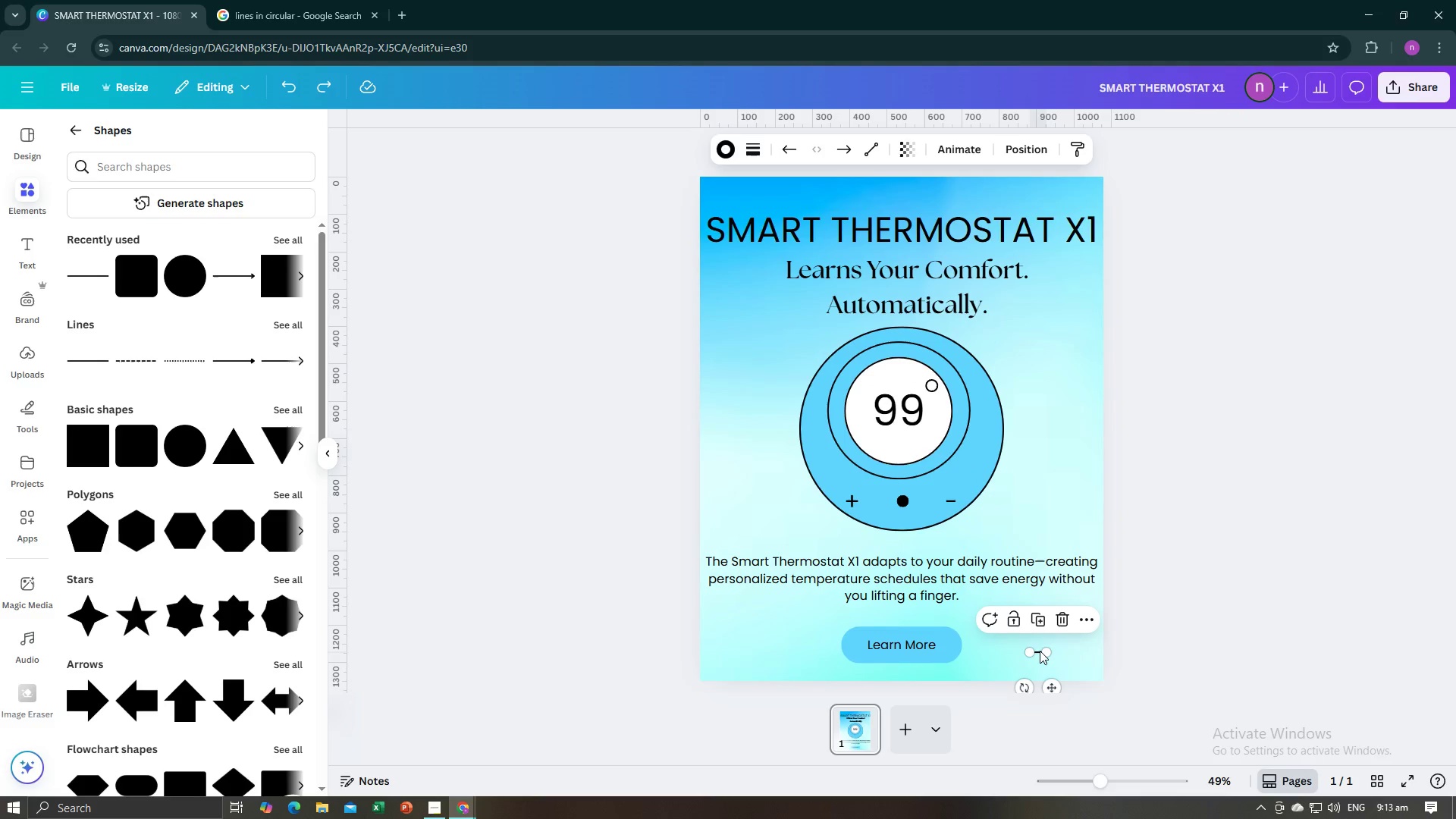 
left_click([1040, 651])
 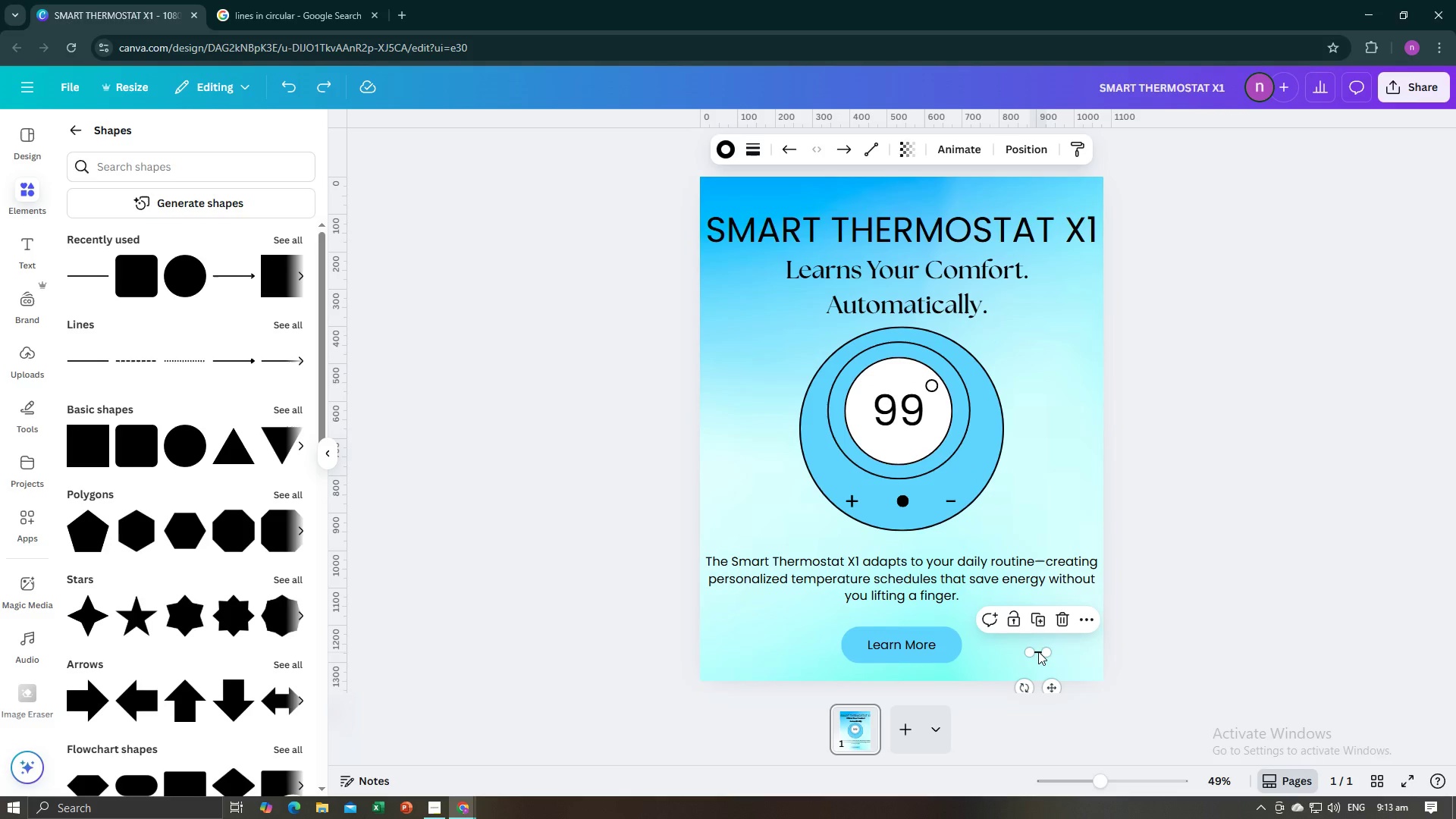 
left_click_drag(start_coordinate=[1038, 651], to_coordinate=[836, 415])
 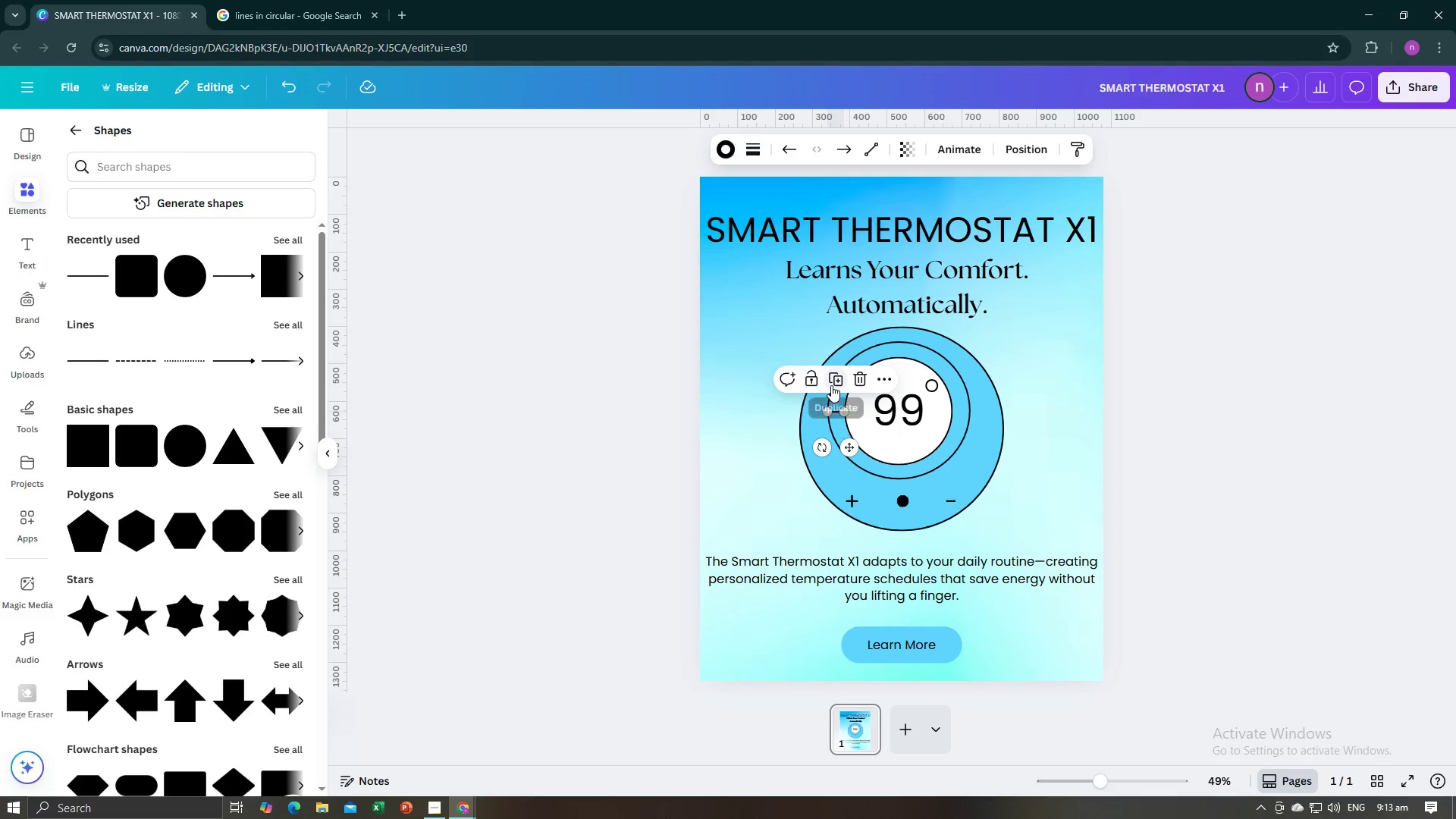 
left_click([831, 385])
 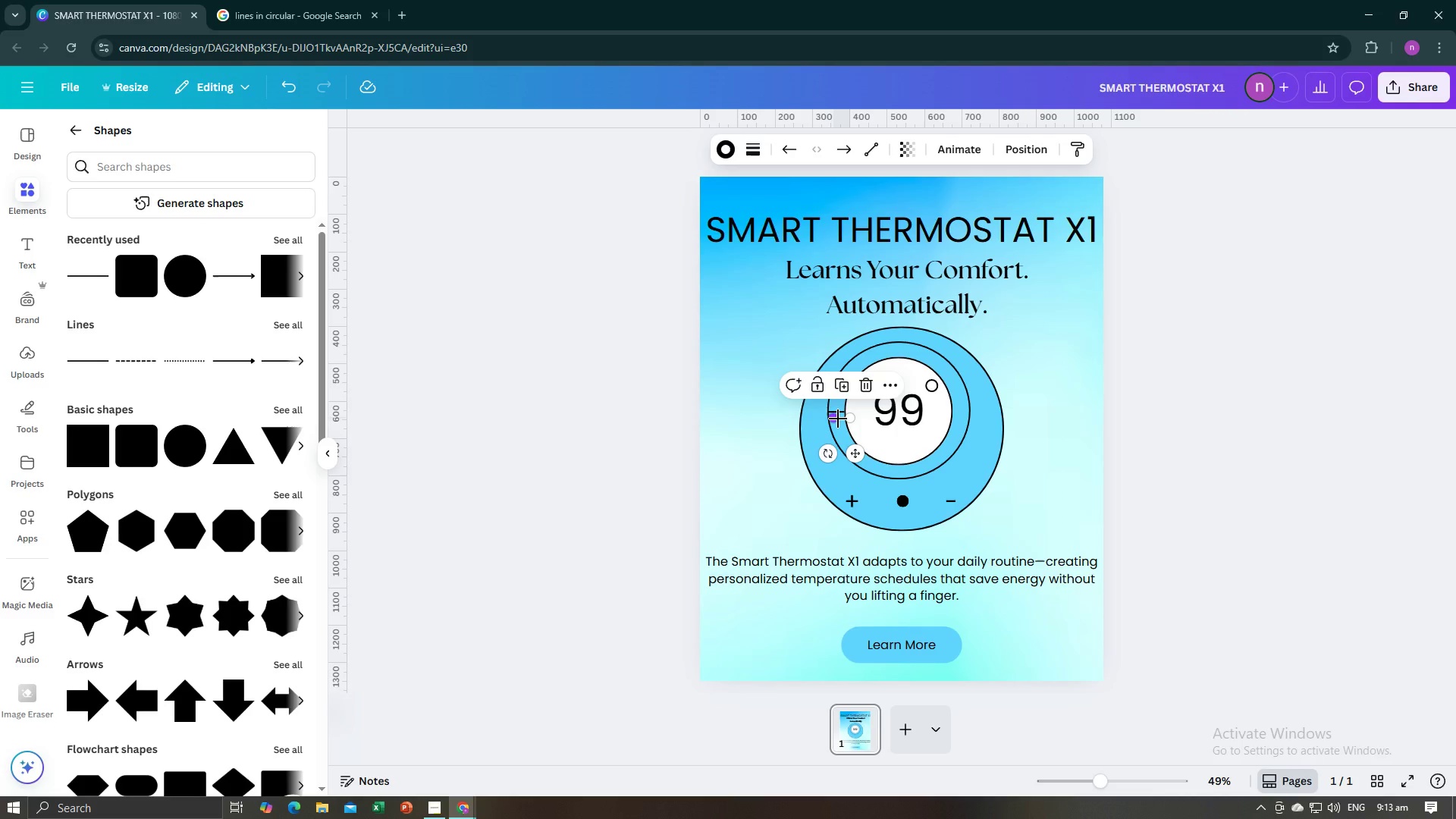 
left_click_drag(start_coordinate=[838, 419], to_coordinate=[959, 413])
 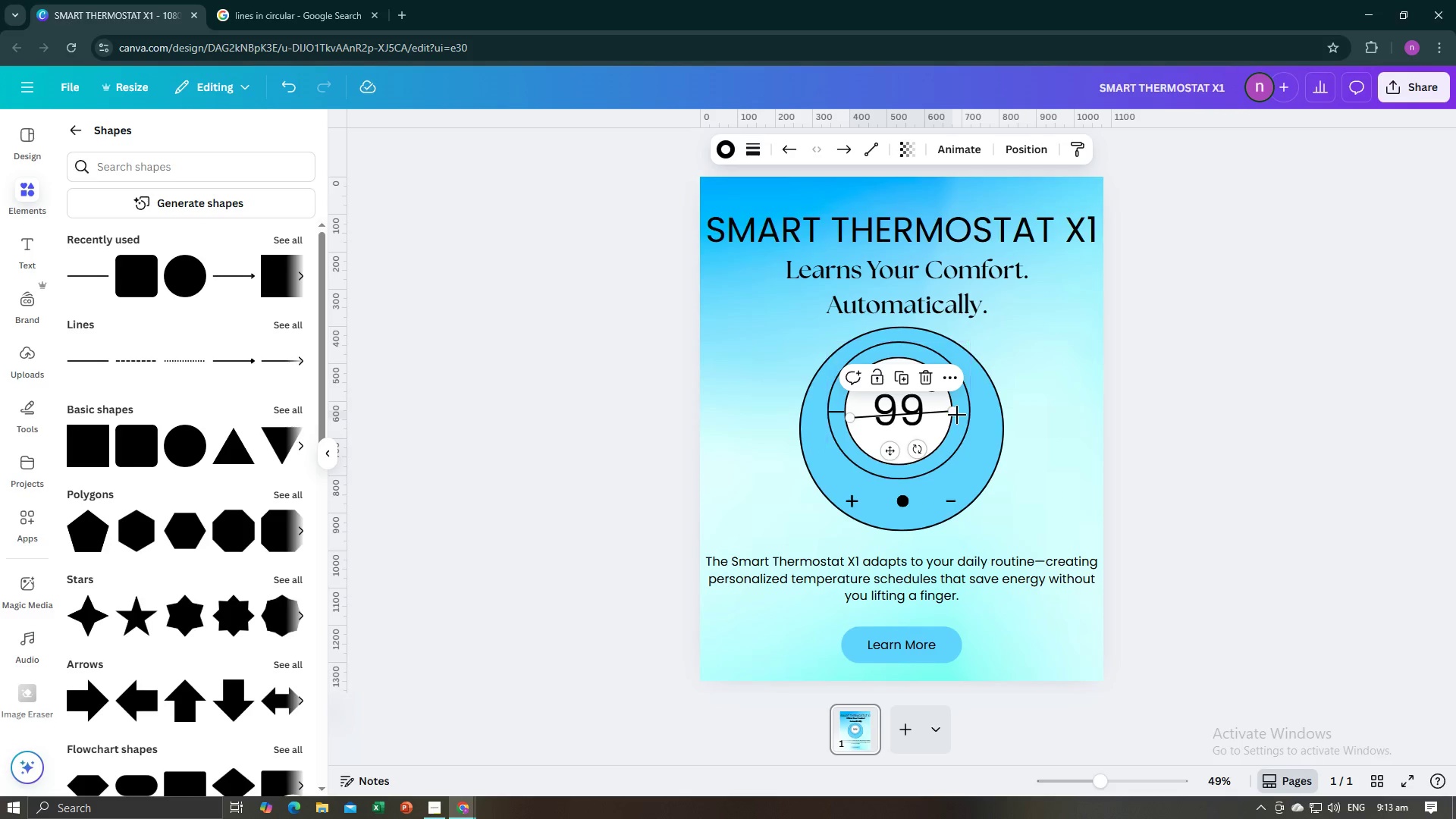 
key(Control+Z)
 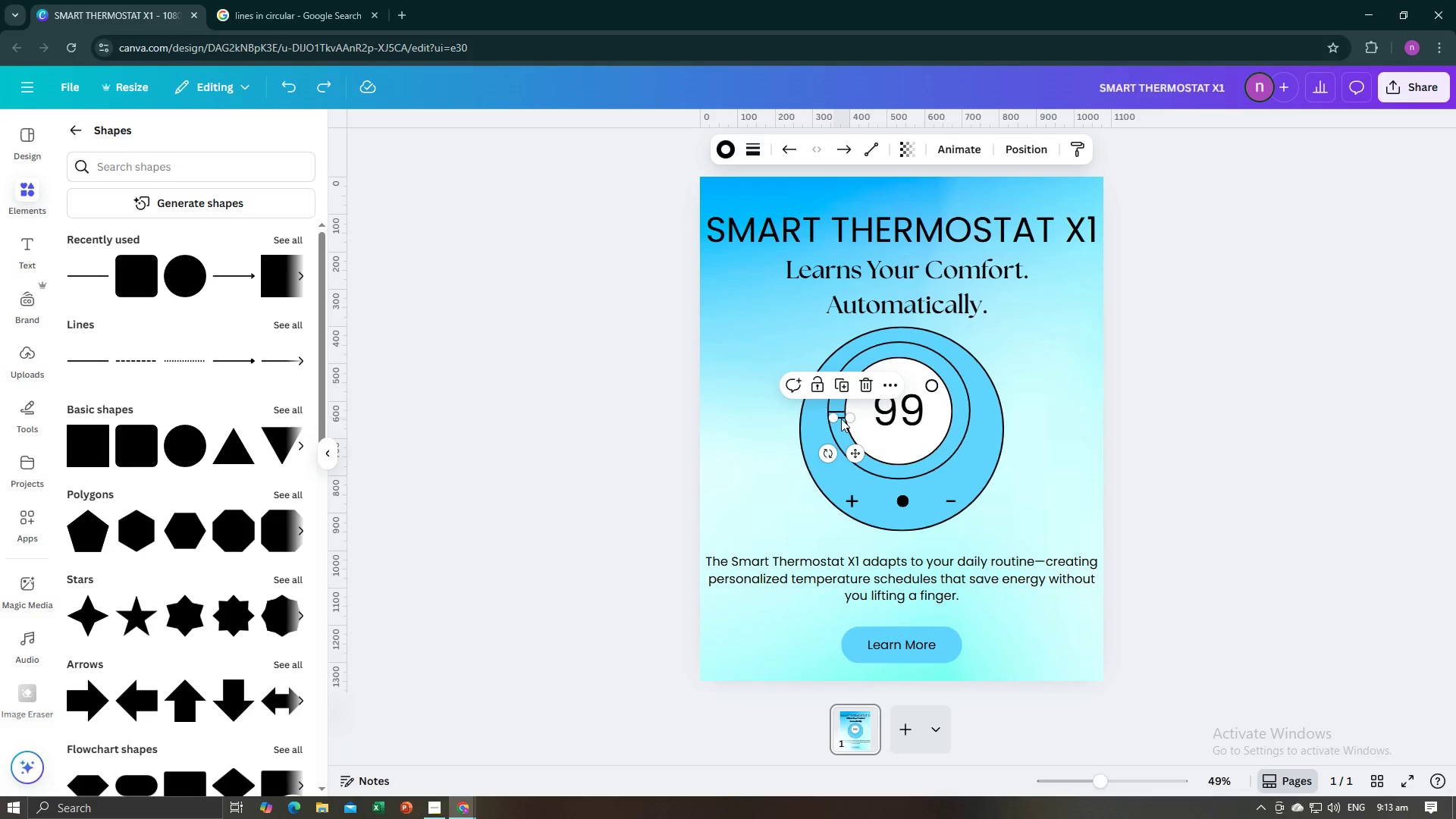 
left_click_drag(start_coordinate=[841, 419], to_coordinate=[960, 419])
 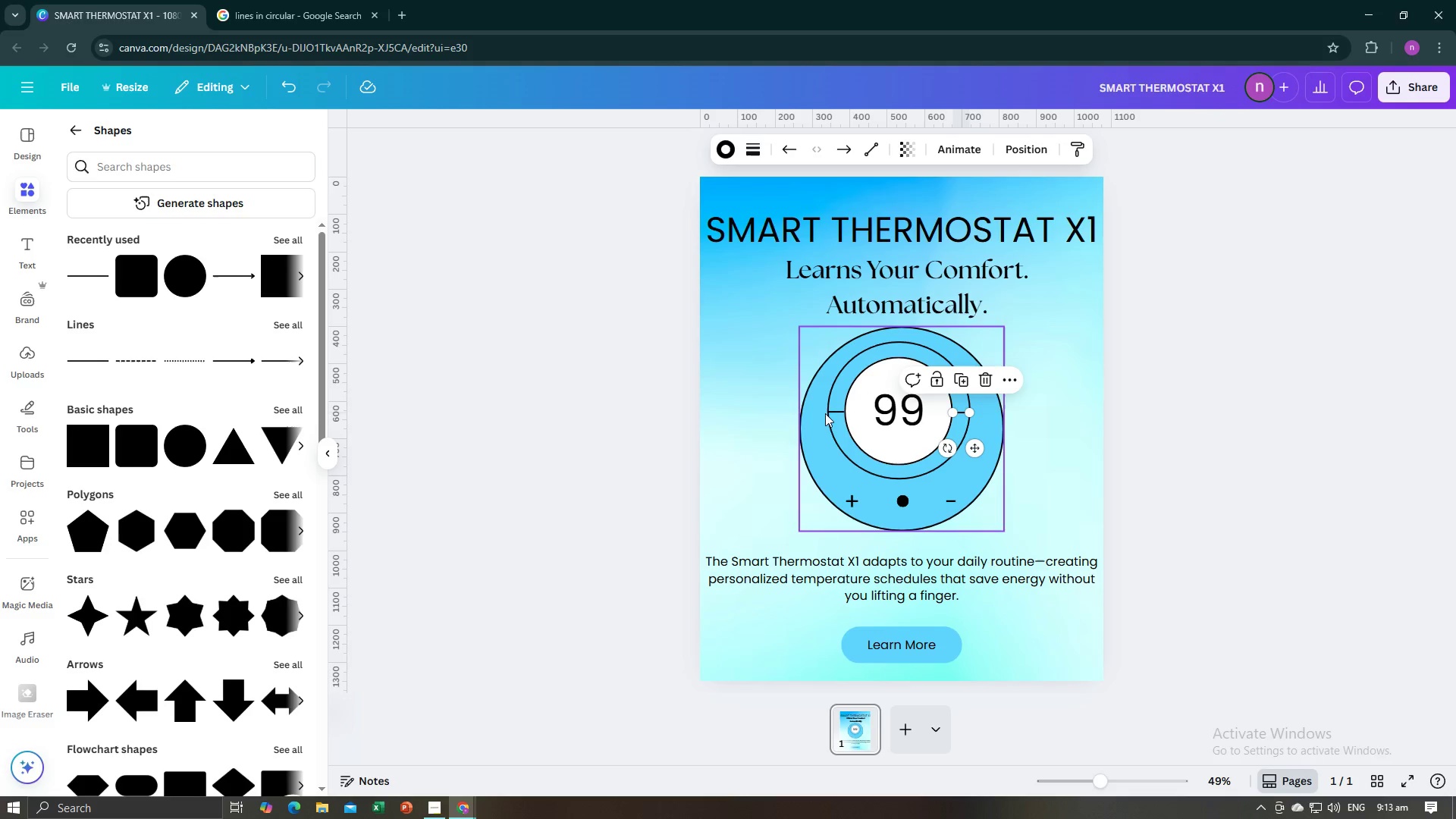 
left_click([835, 410])
 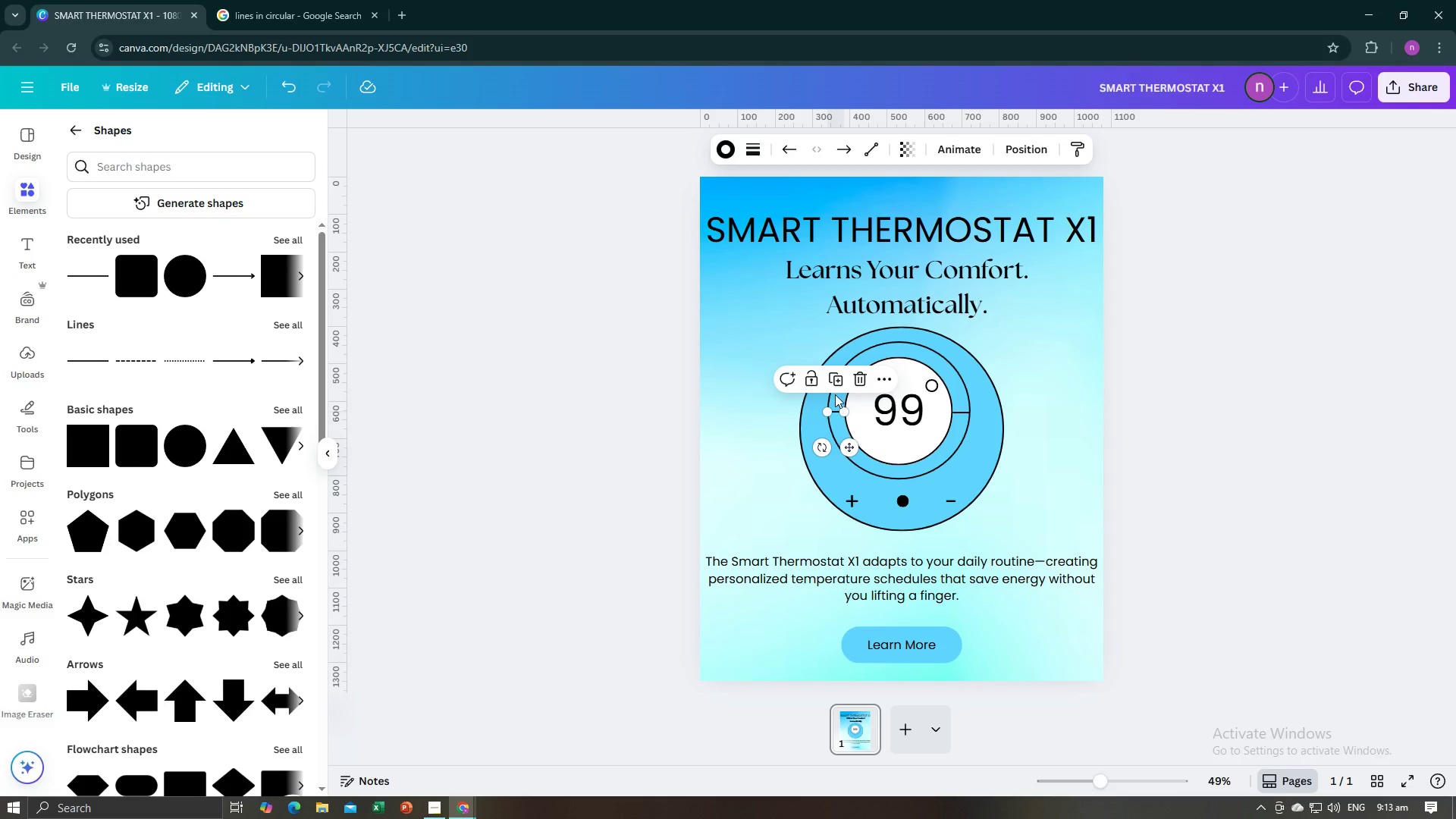 
left_click([835, 386])
 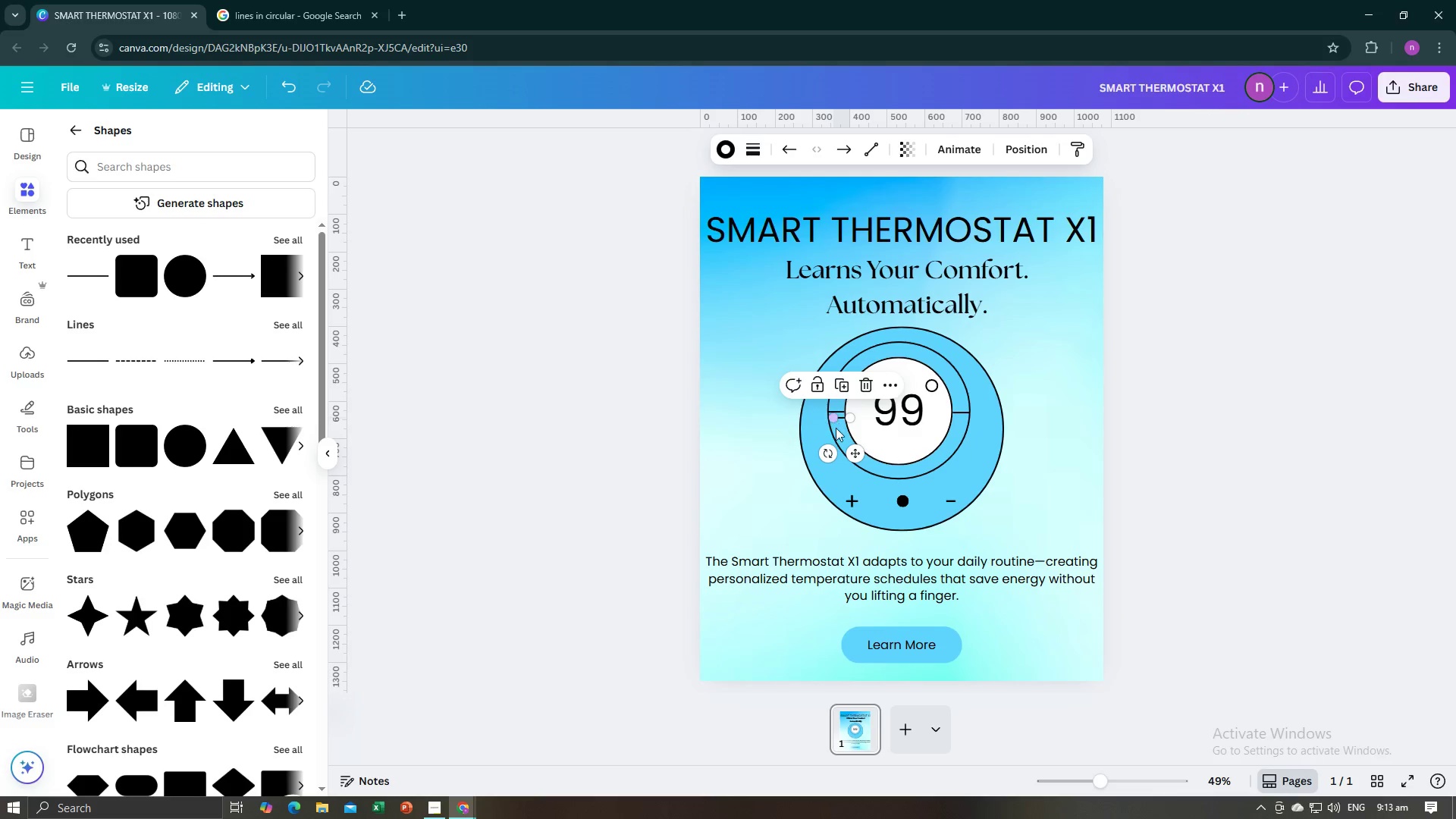 
left_click([662, 431])
 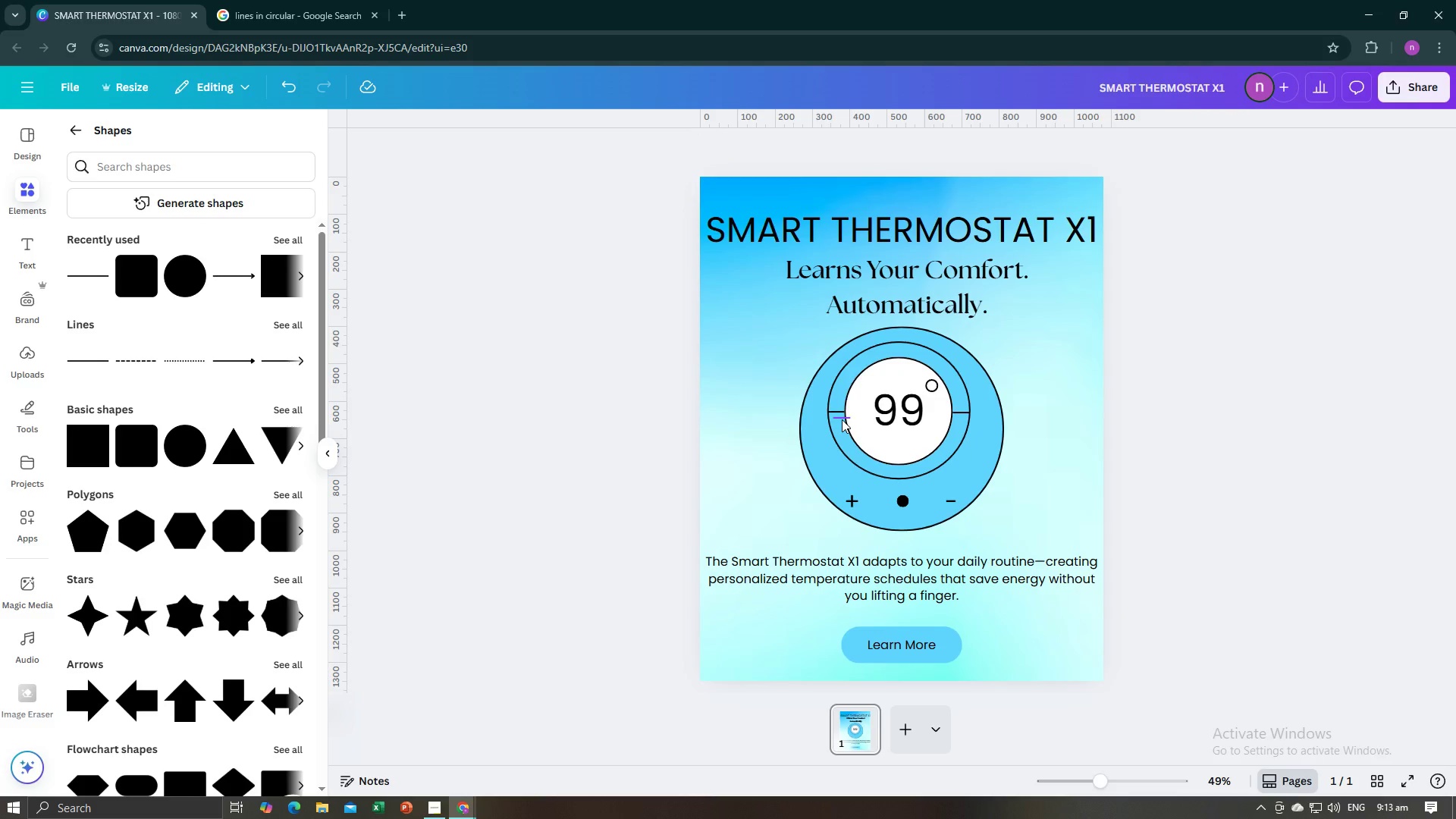 
left_click([842, 419])
 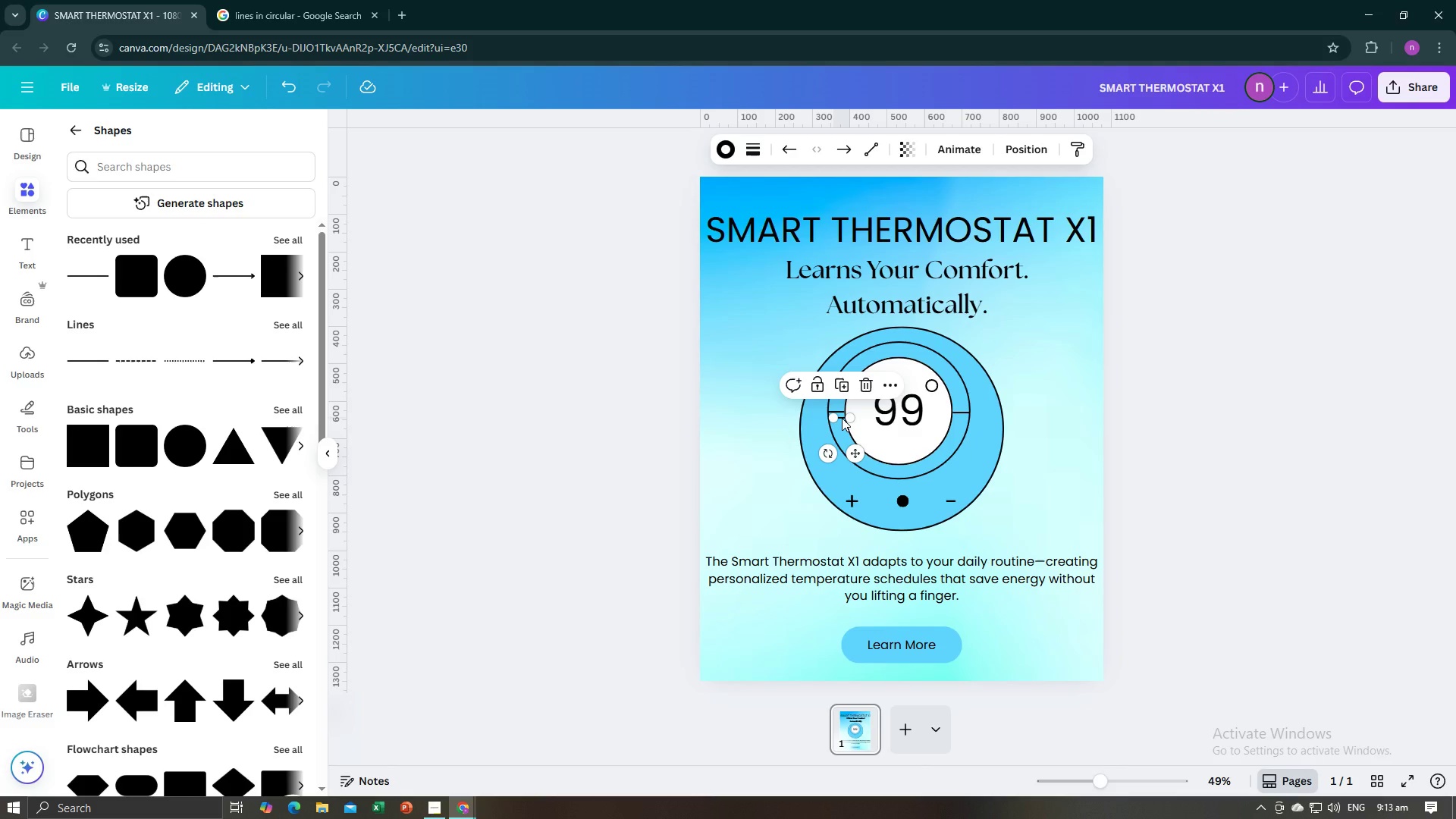 
left_click_drag(start_coordinate=[842, 418], to_coordinate=[838, 419])
 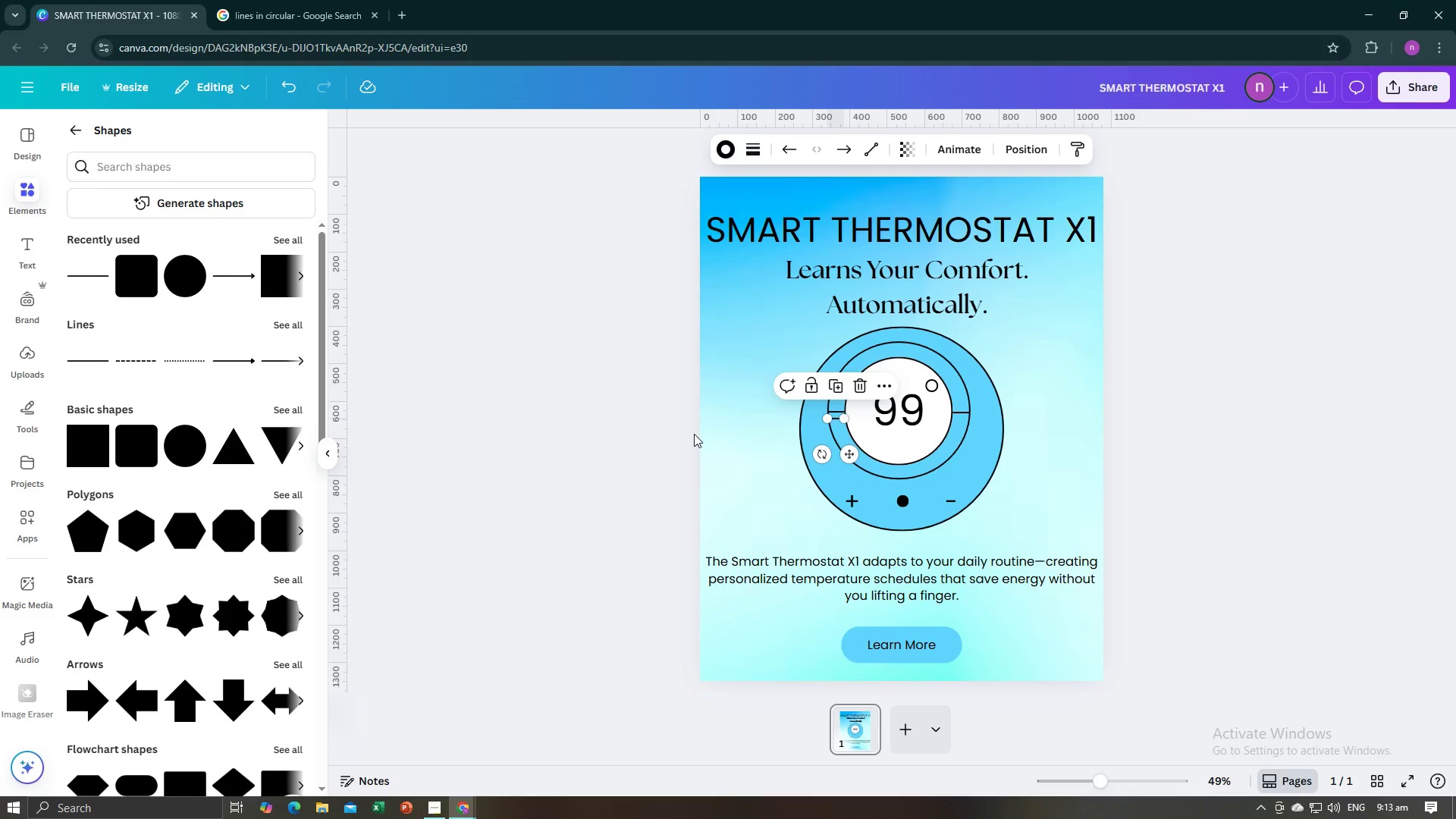 
left_click([694, 434])
 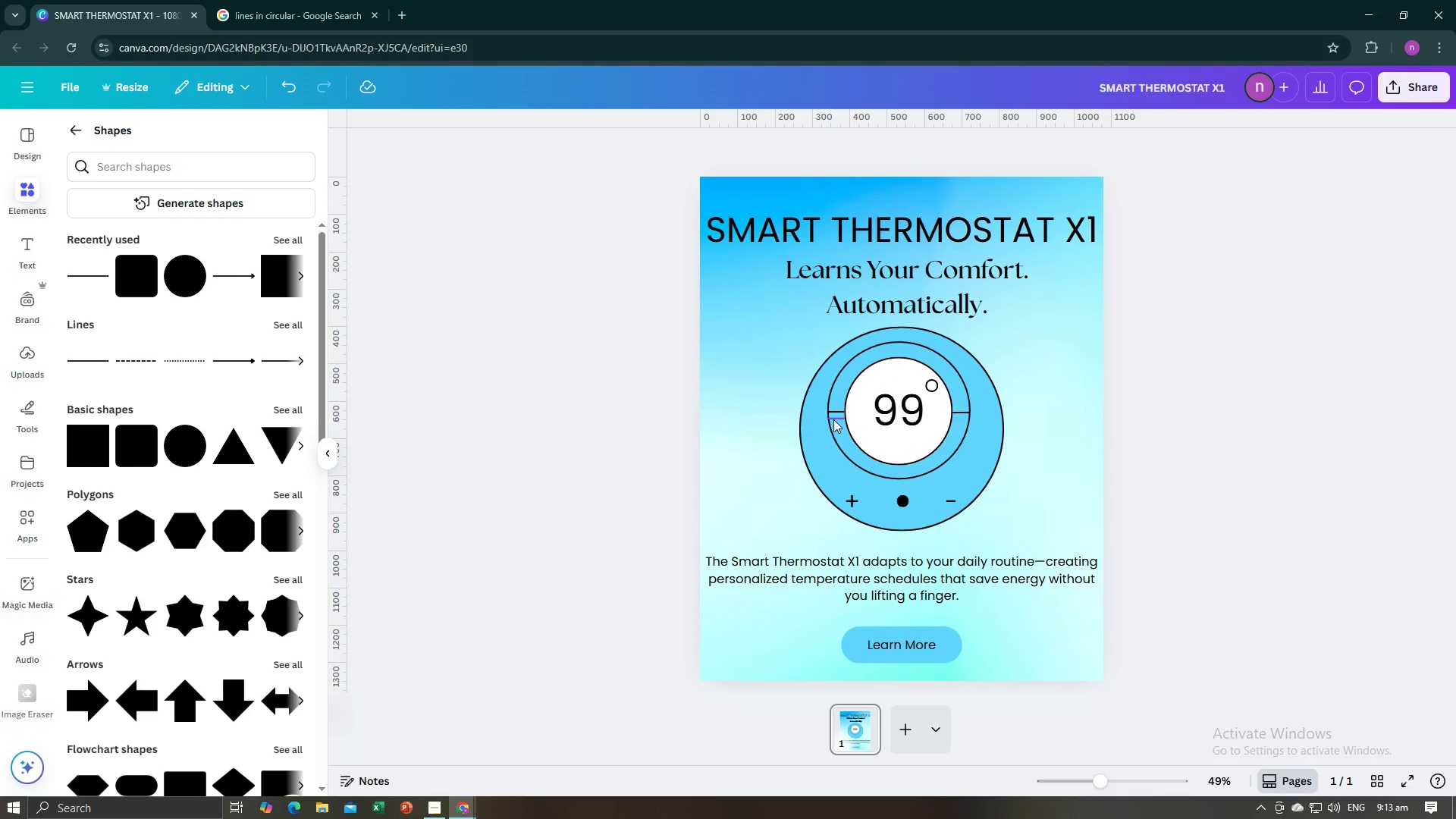 
left_click([833, 419])
 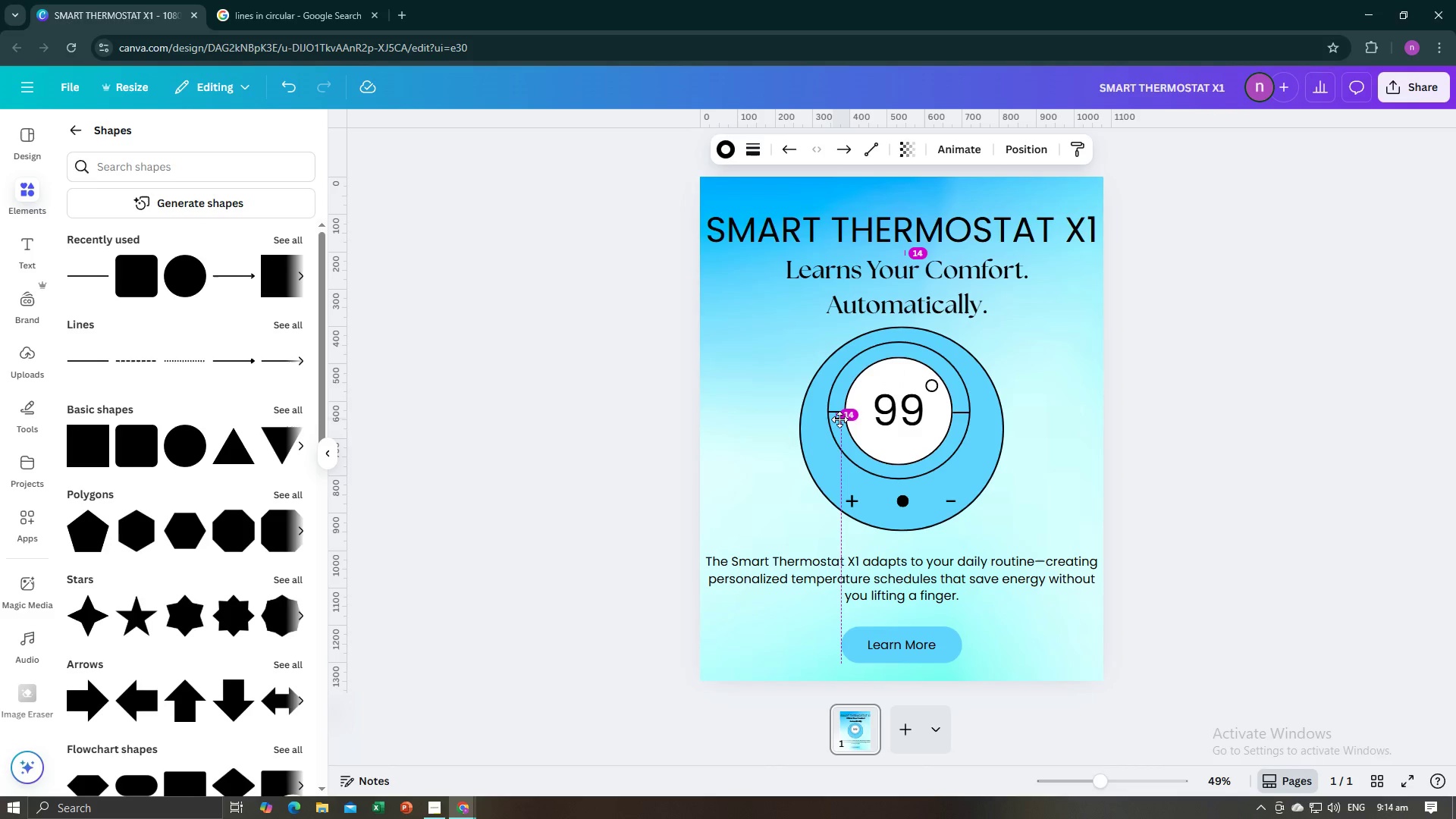 
left_click([714, 431])
 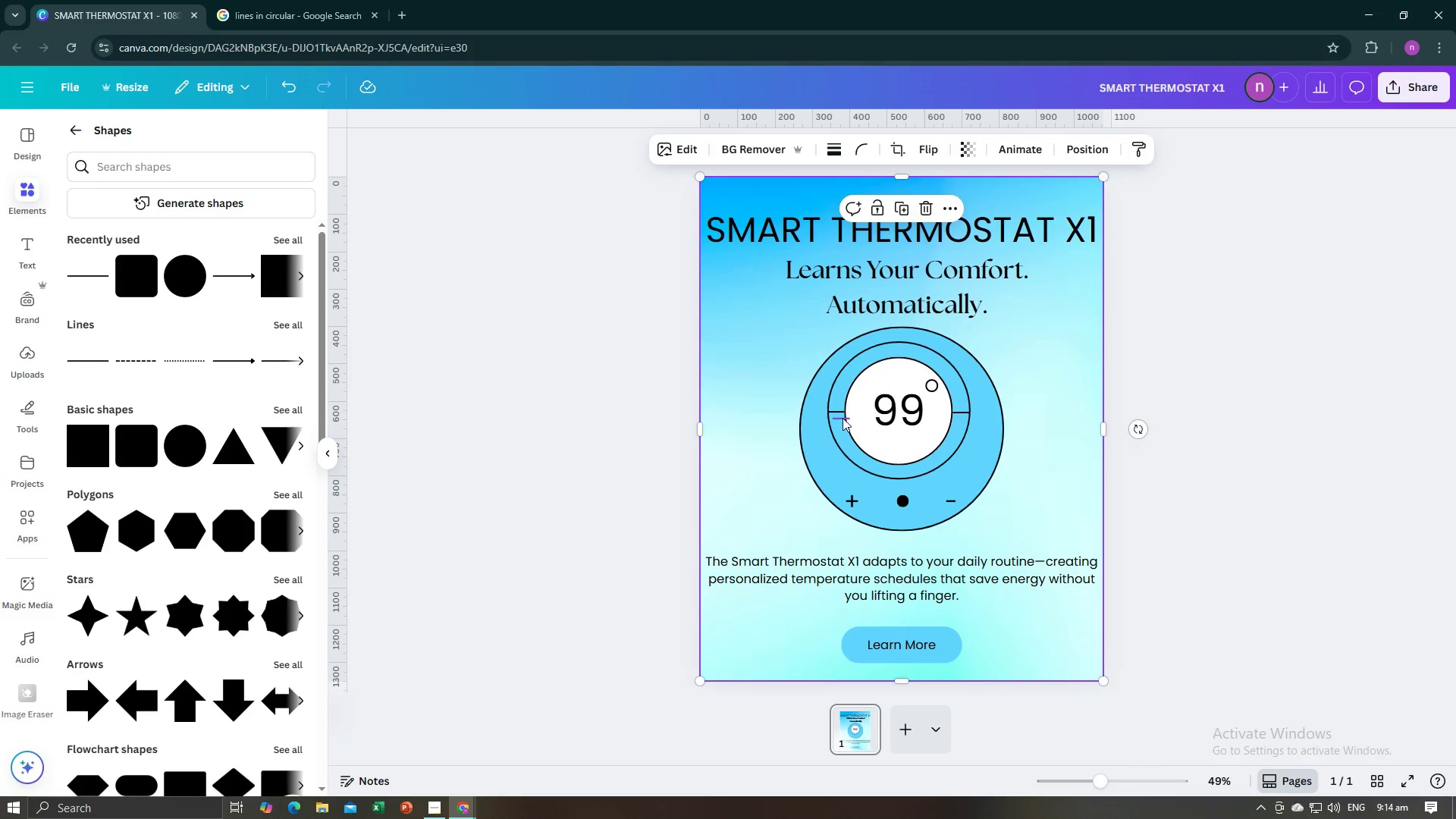 
left_click([843, 418])
 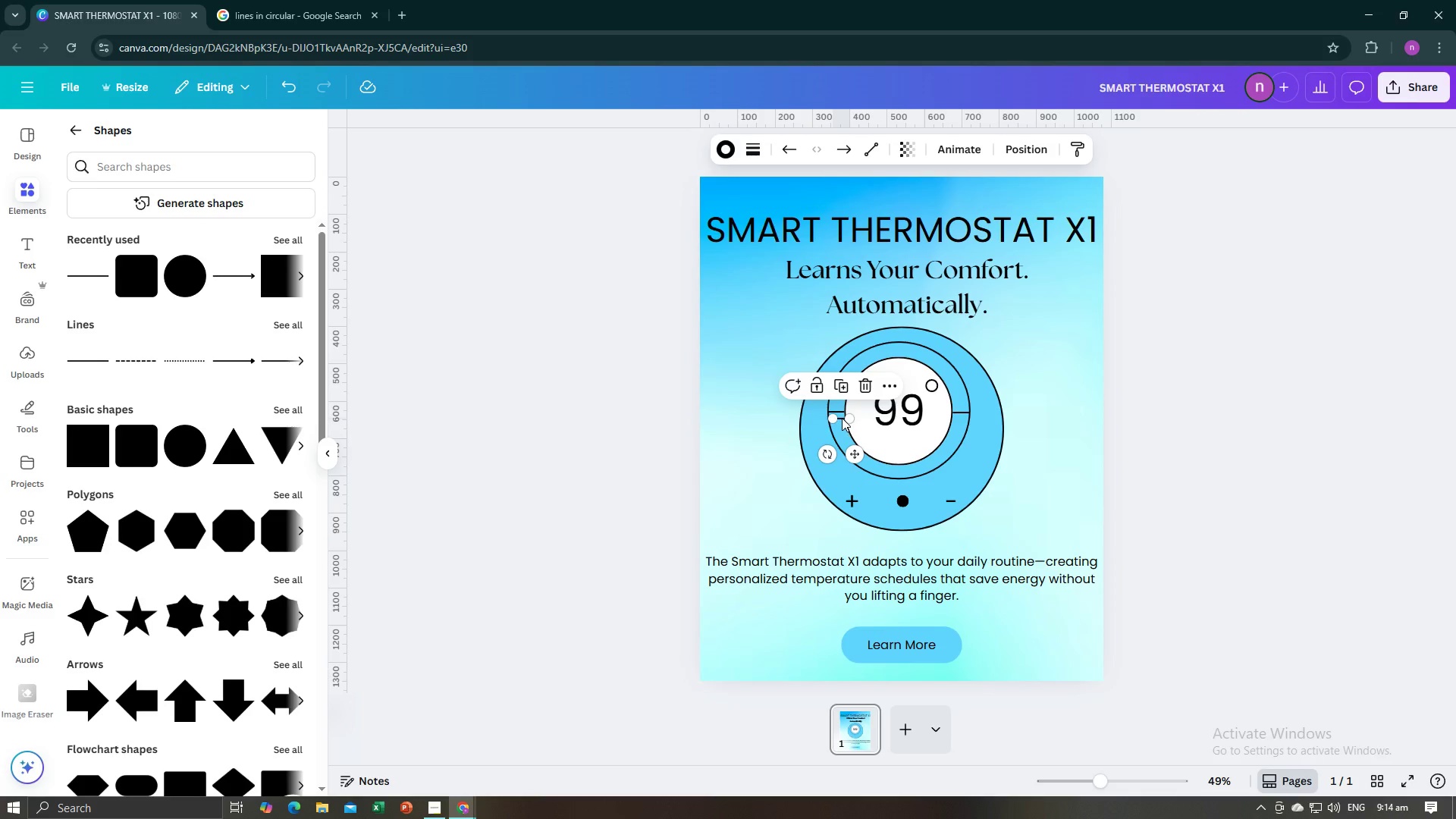 
left_click_drag(start_coordinate=[843, 418], to_coordinate=[839, 419])
 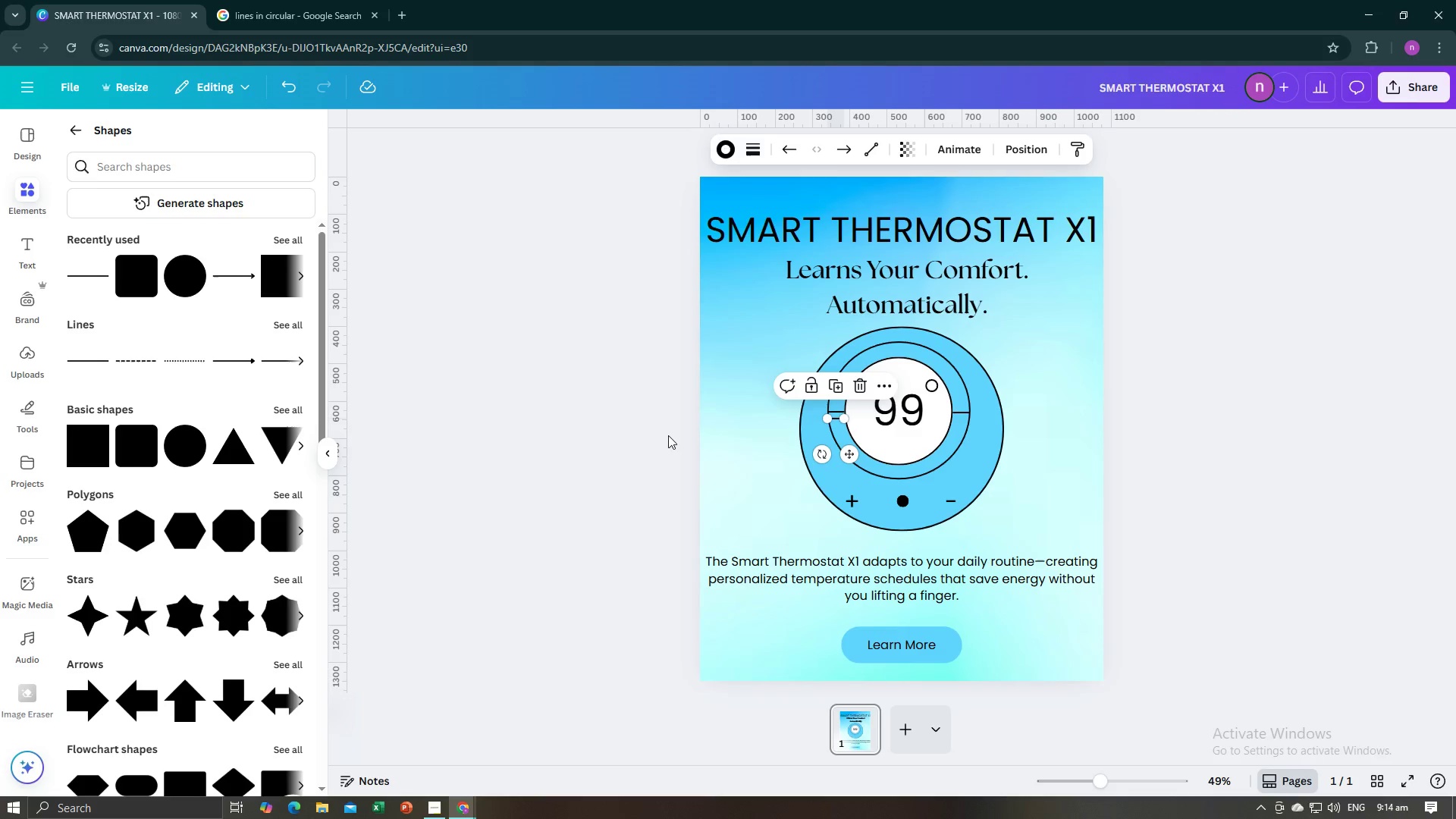 
left_click([668, 435])
 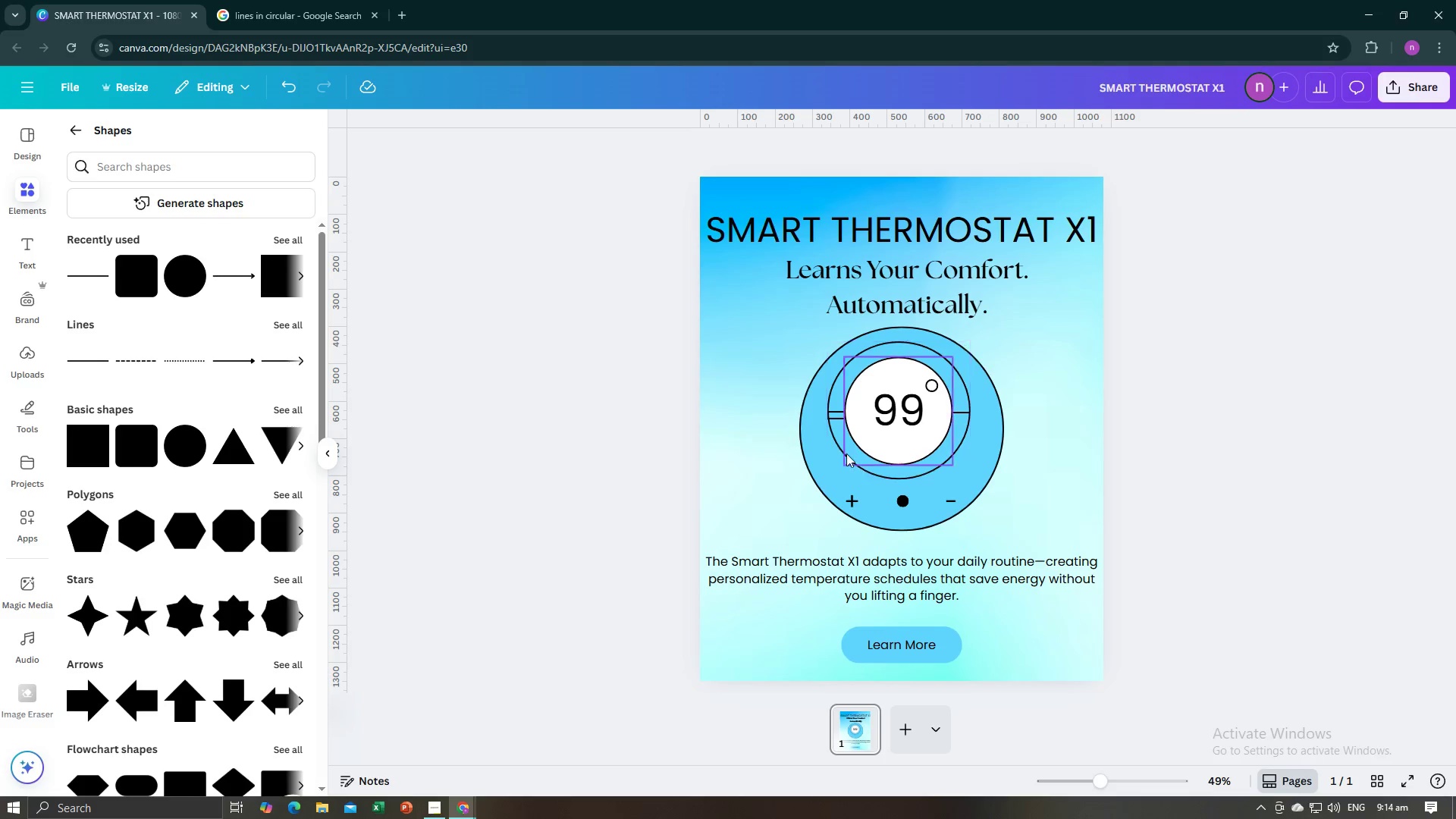 
wait(5.01)
 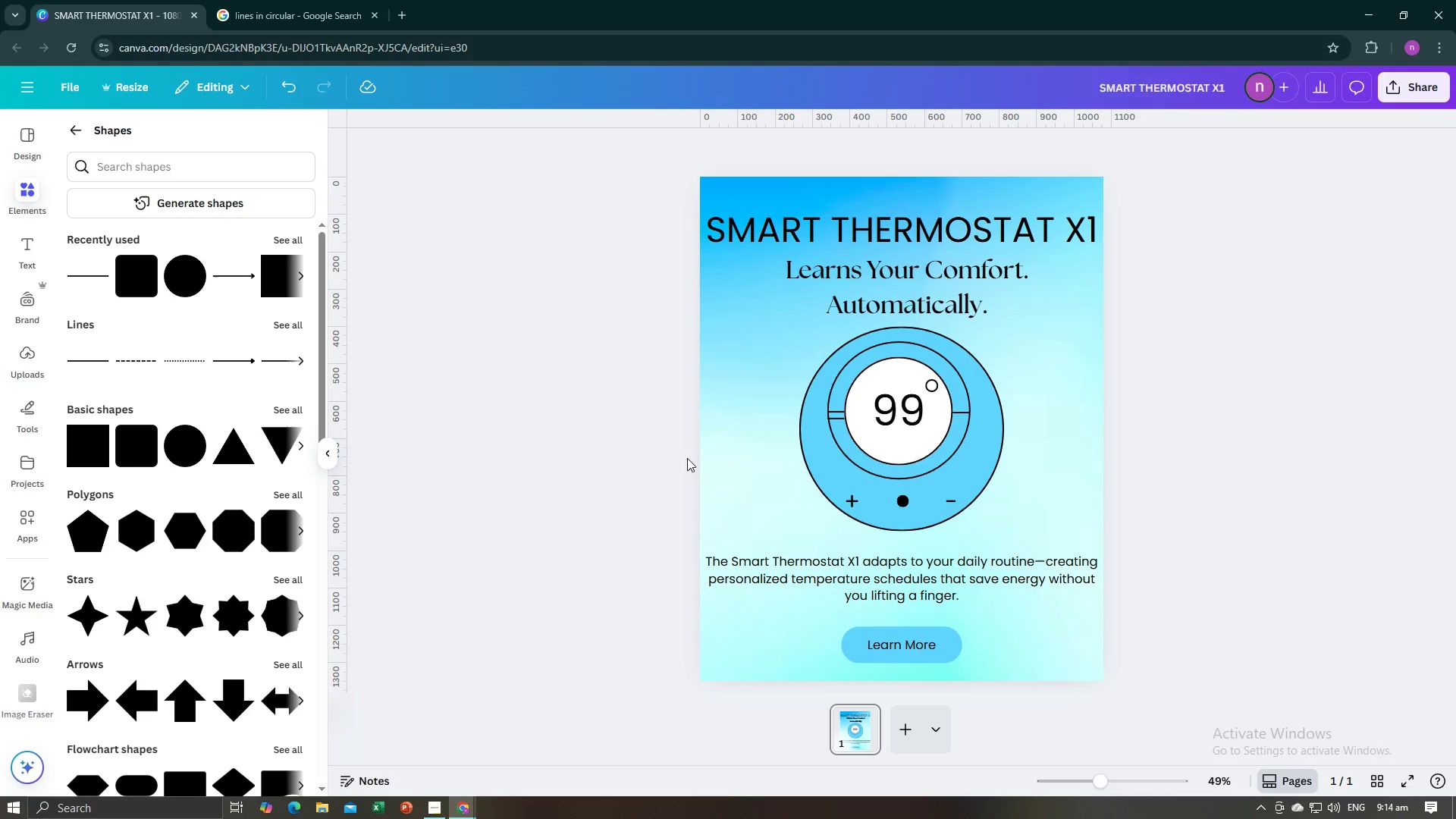 
left_click([836, 415])
 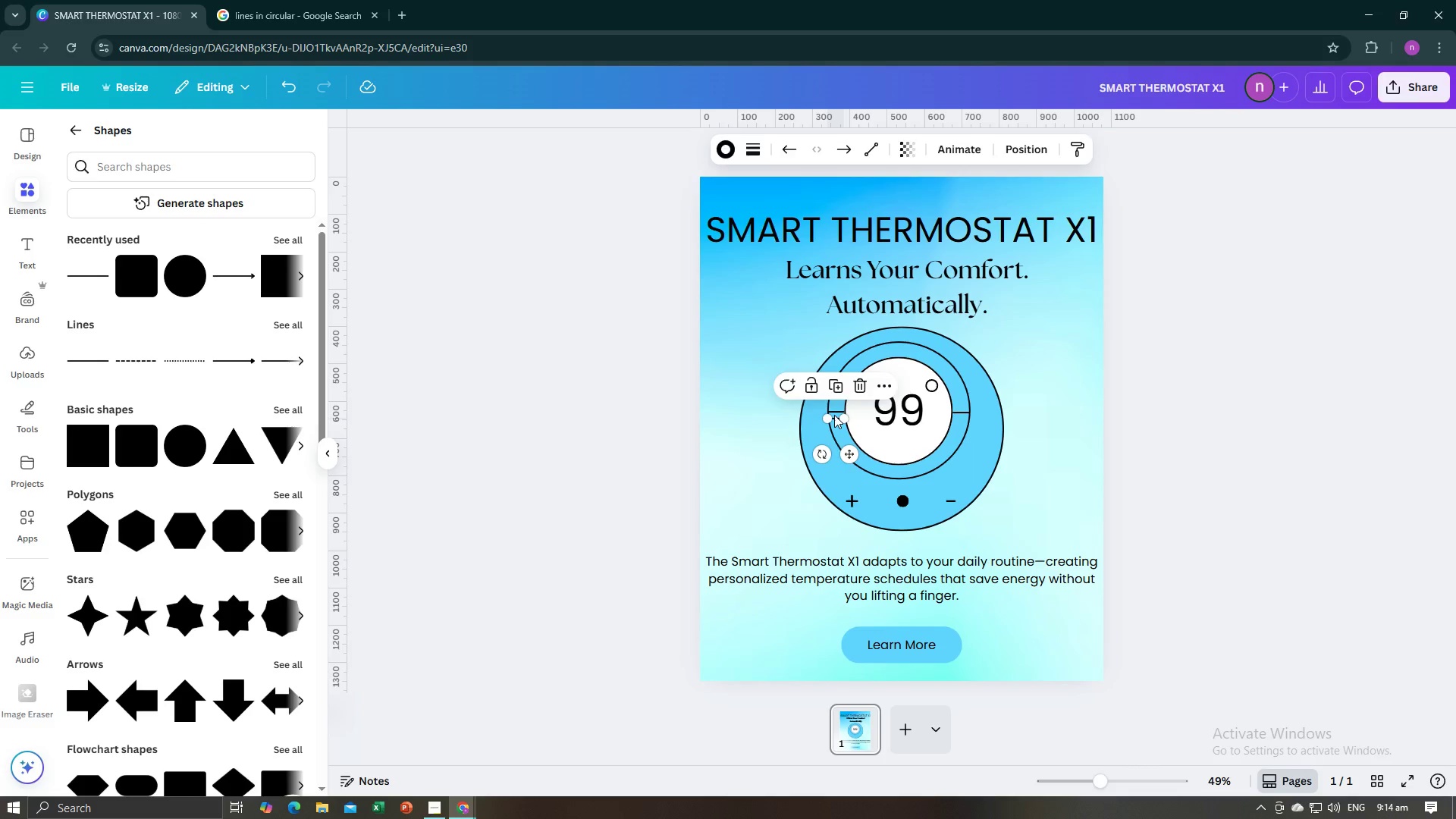 
key(Backspace)
 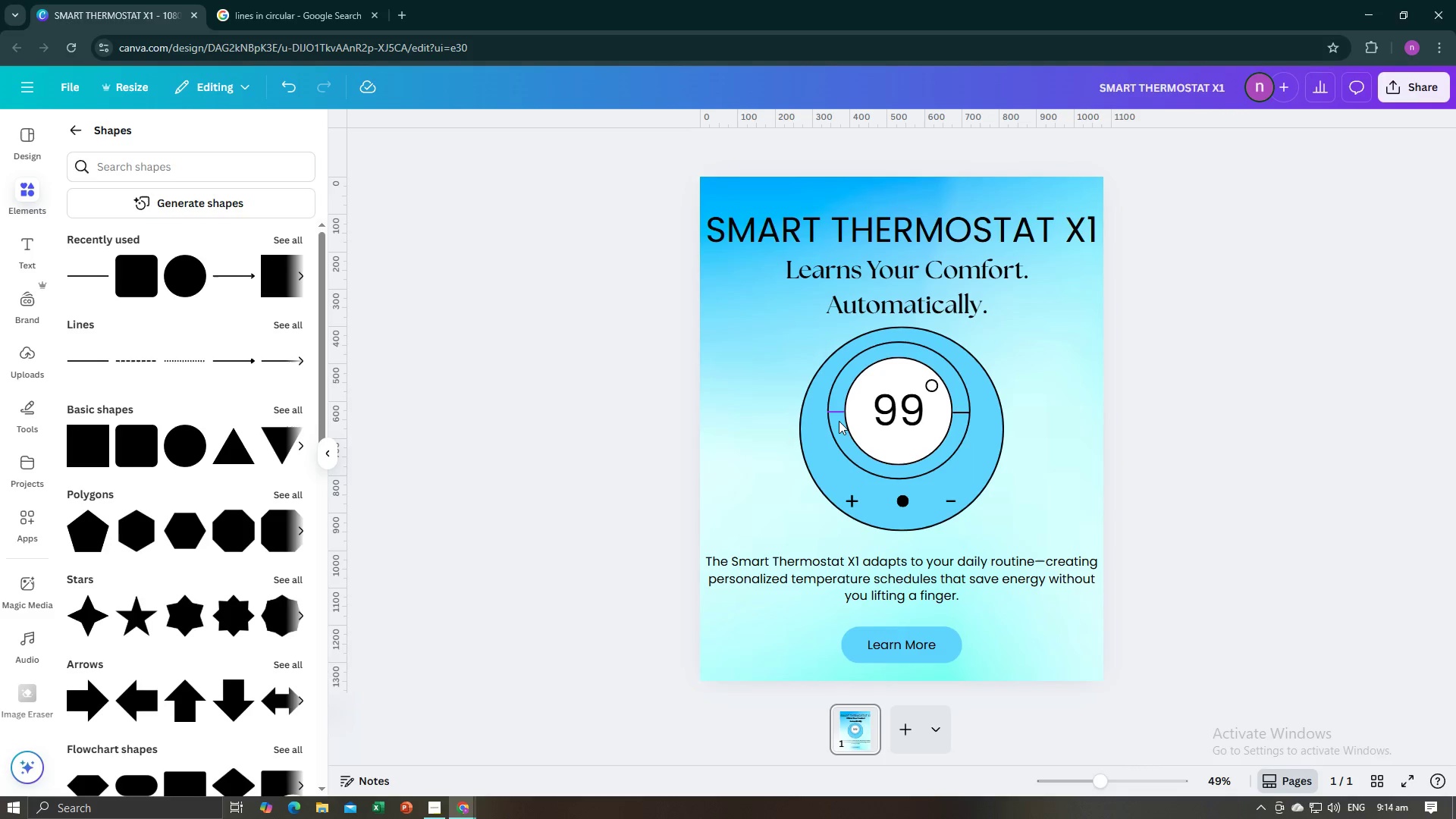 
left_click([836, 414])
 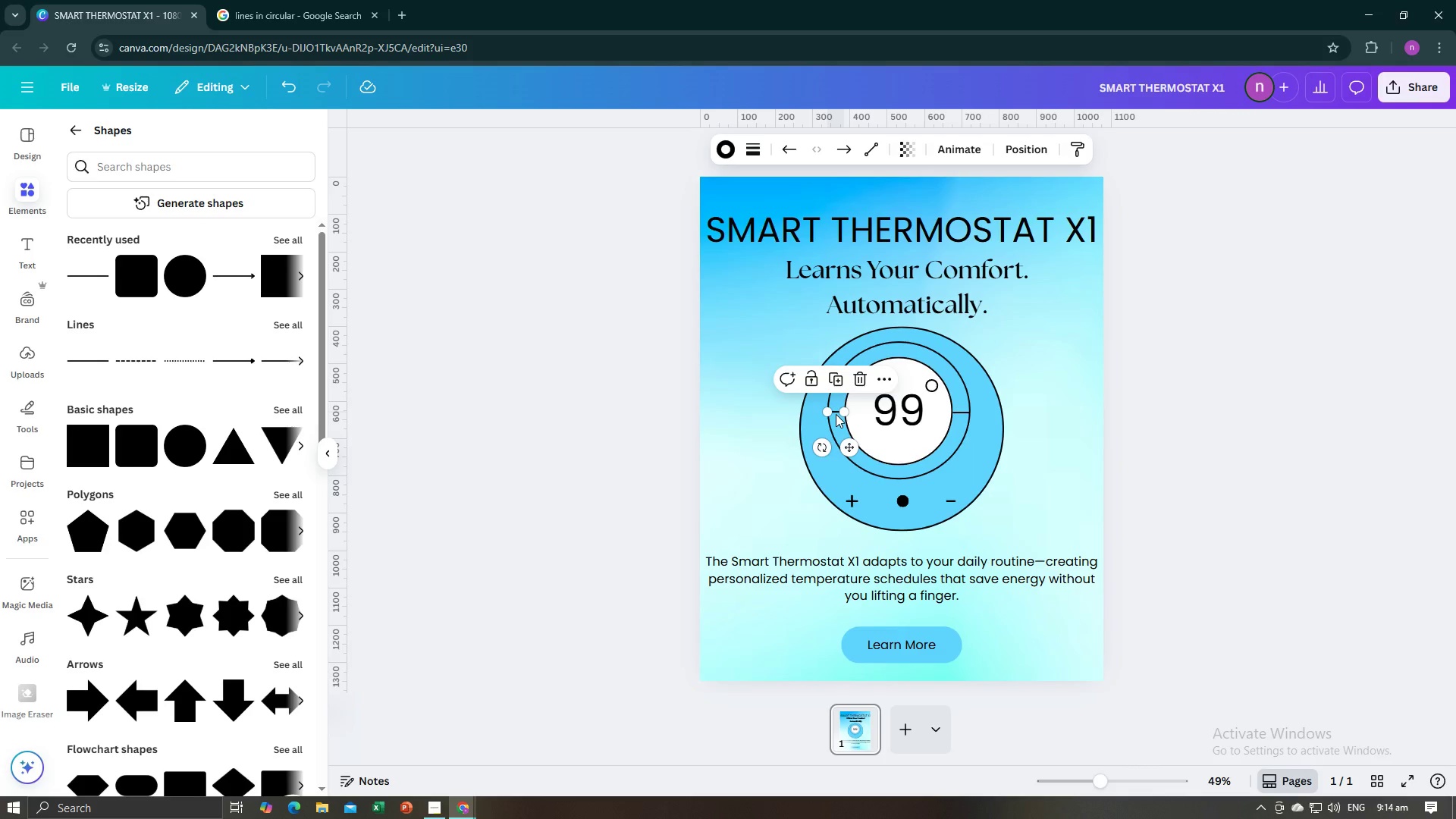 
key(Backspace)
 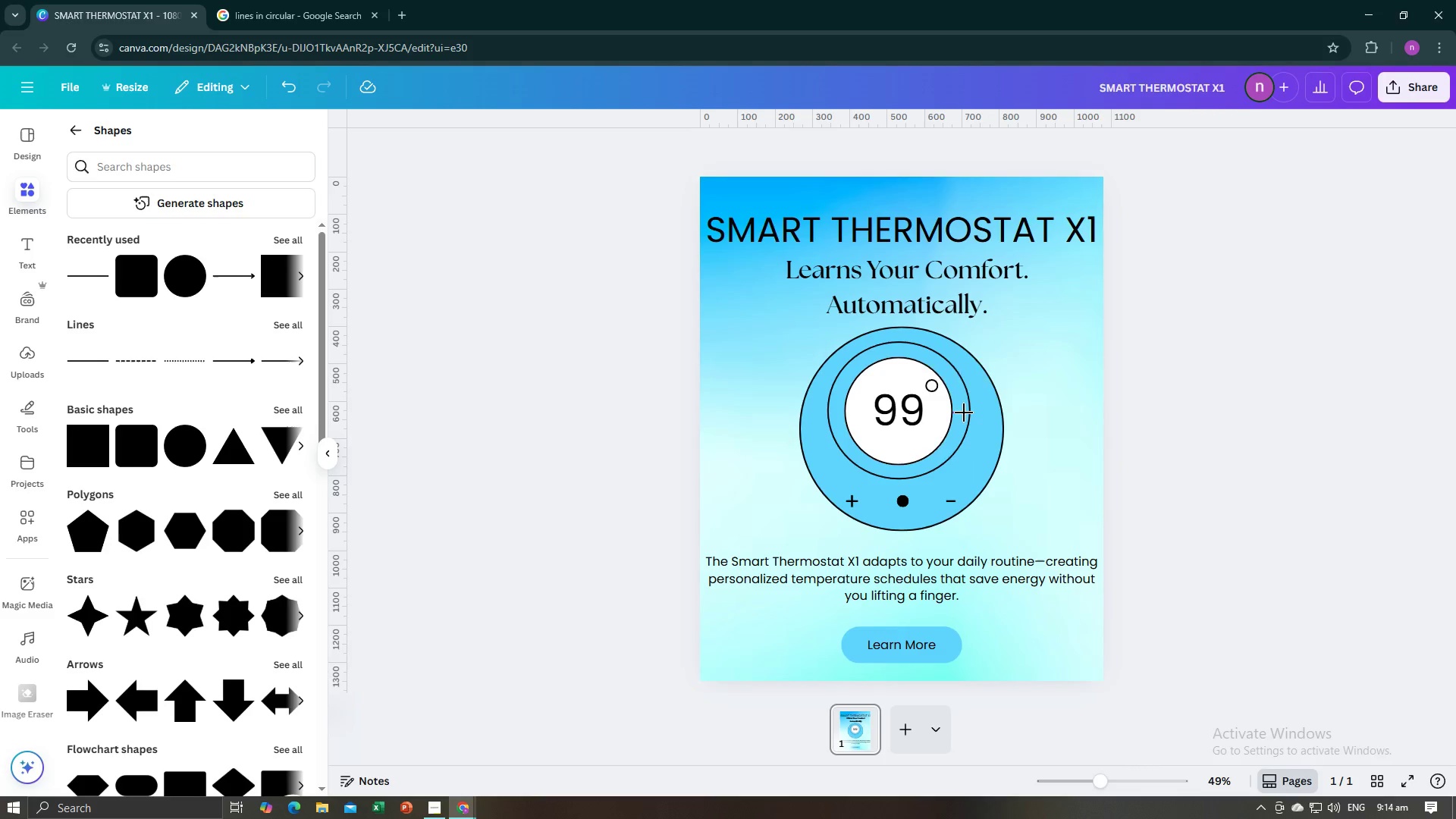 
left_click([964, 413])
 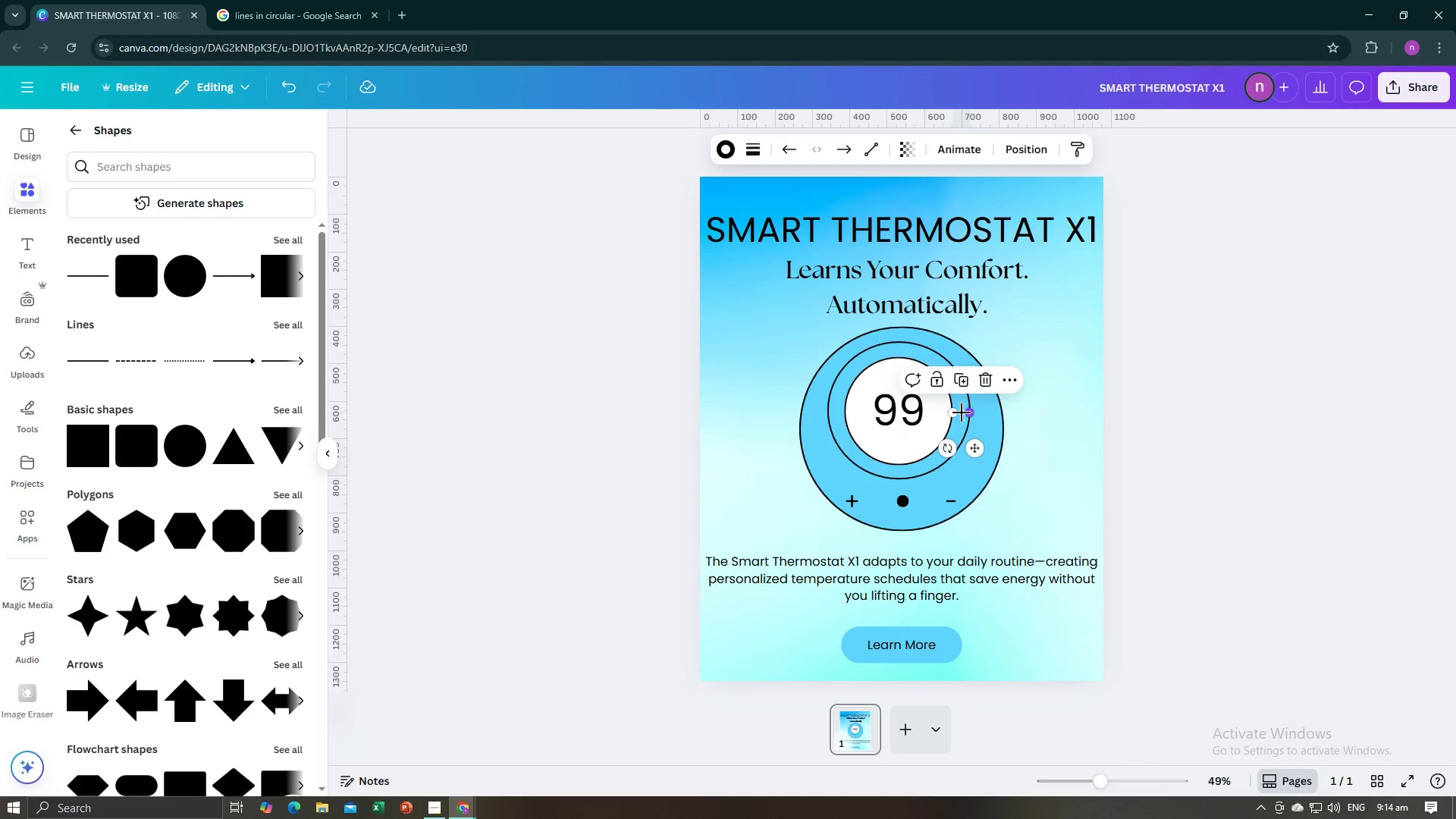 
key(Backspace)
 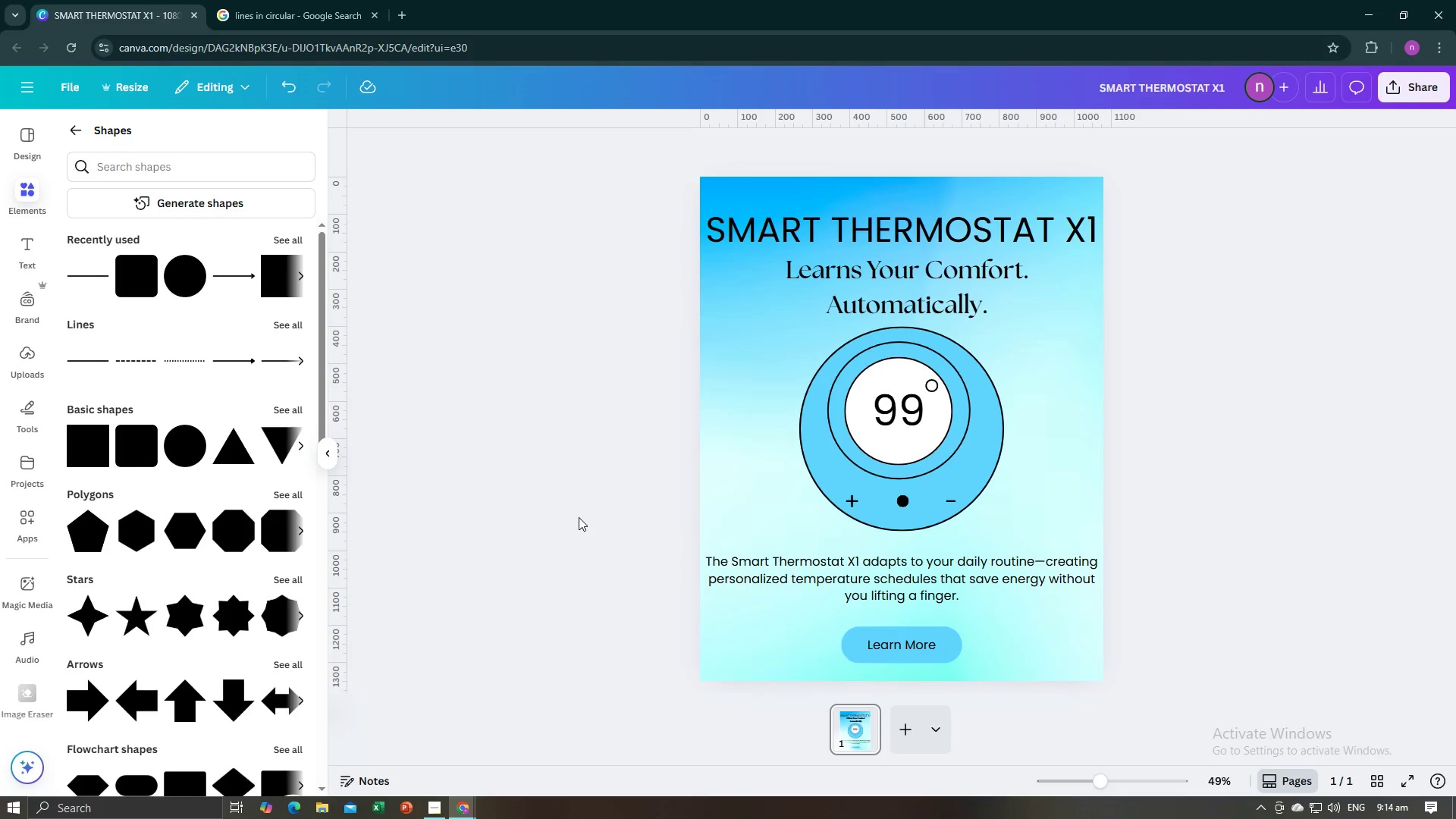 
left_click([579, 517])
 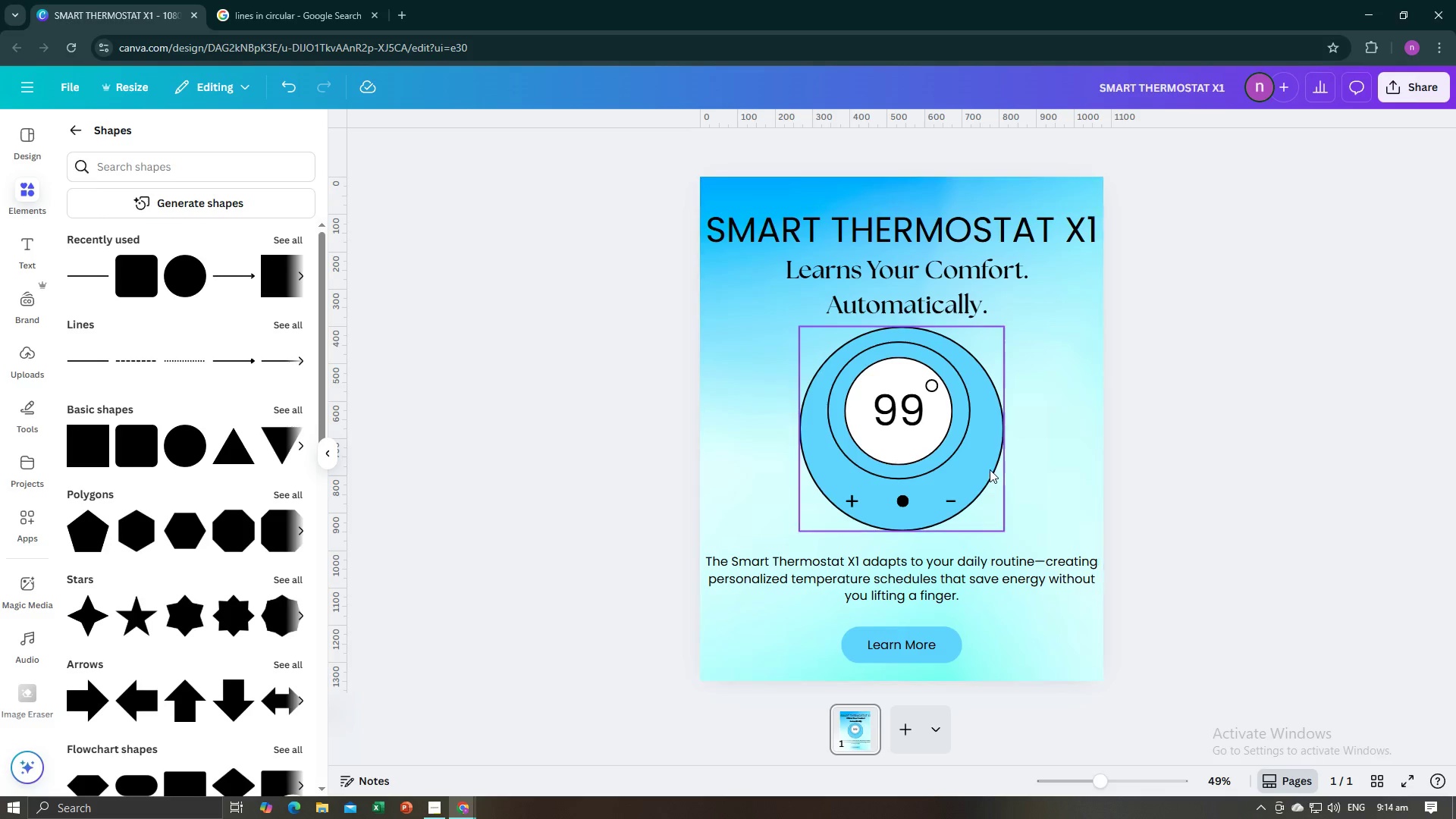 
left_click([990, 469])
 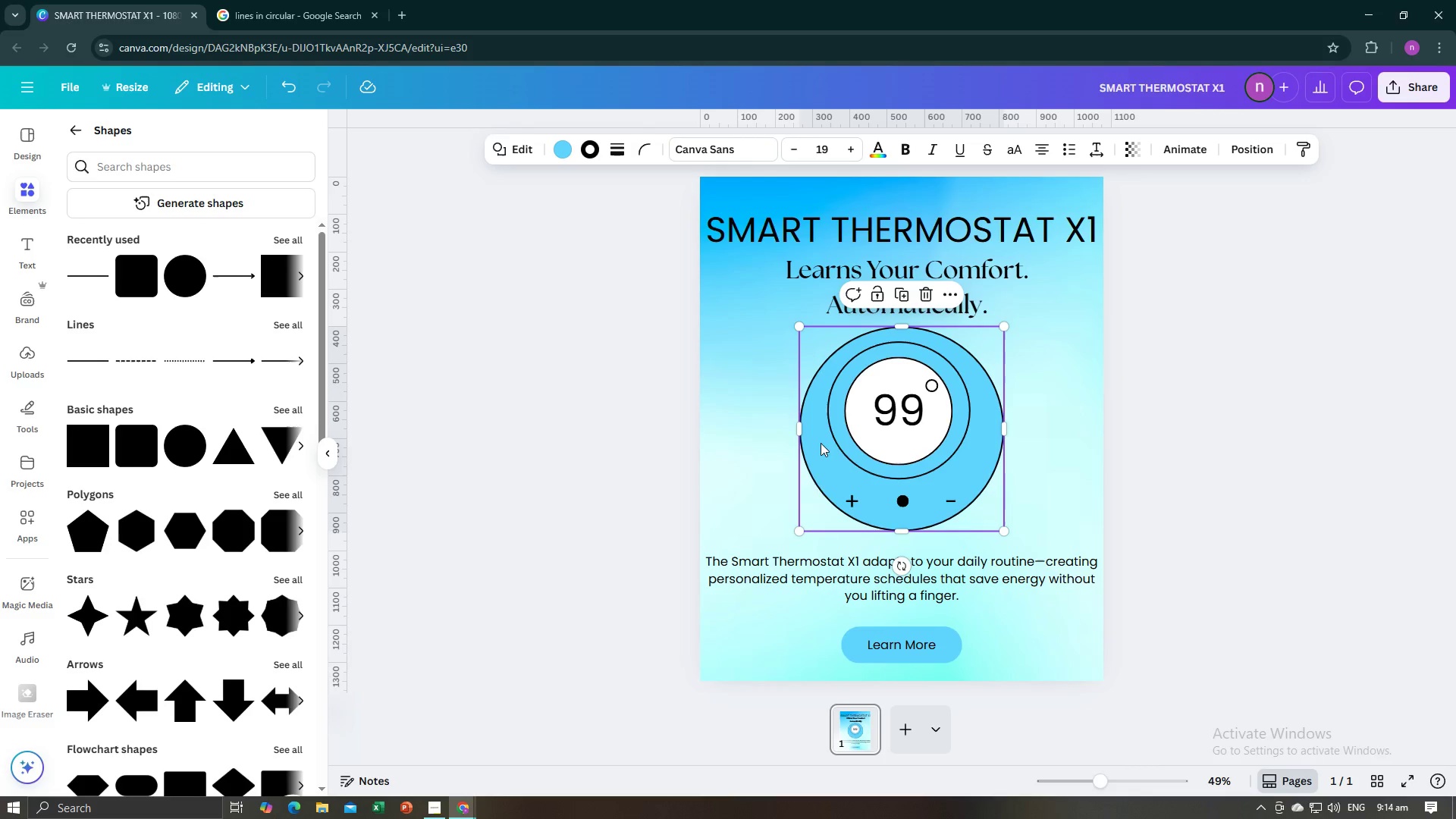 
left_click_drag(start_coordinate=[799, 529], to_coordinate=[783, 522])
 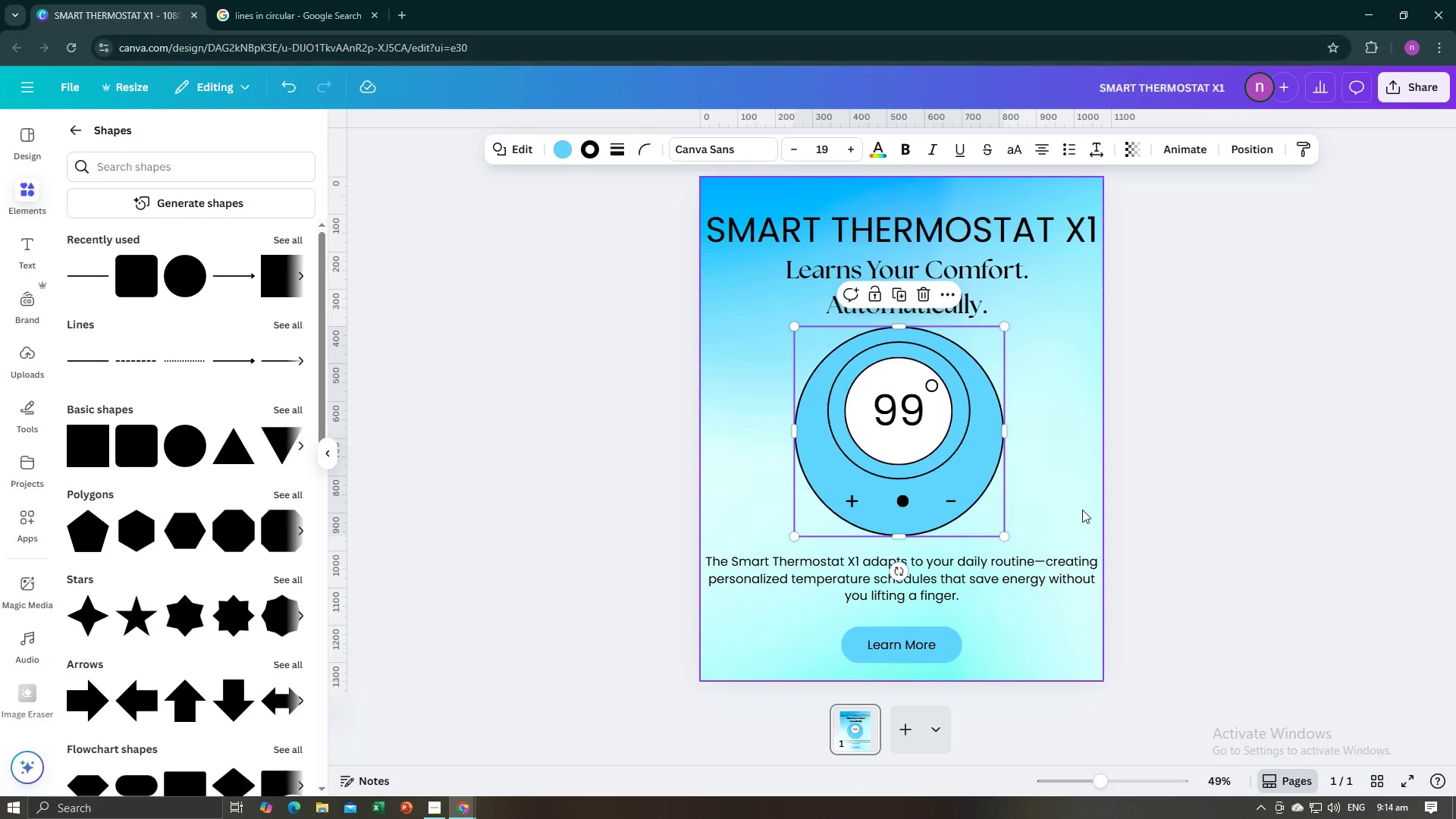 
left_click([1082, 510])
 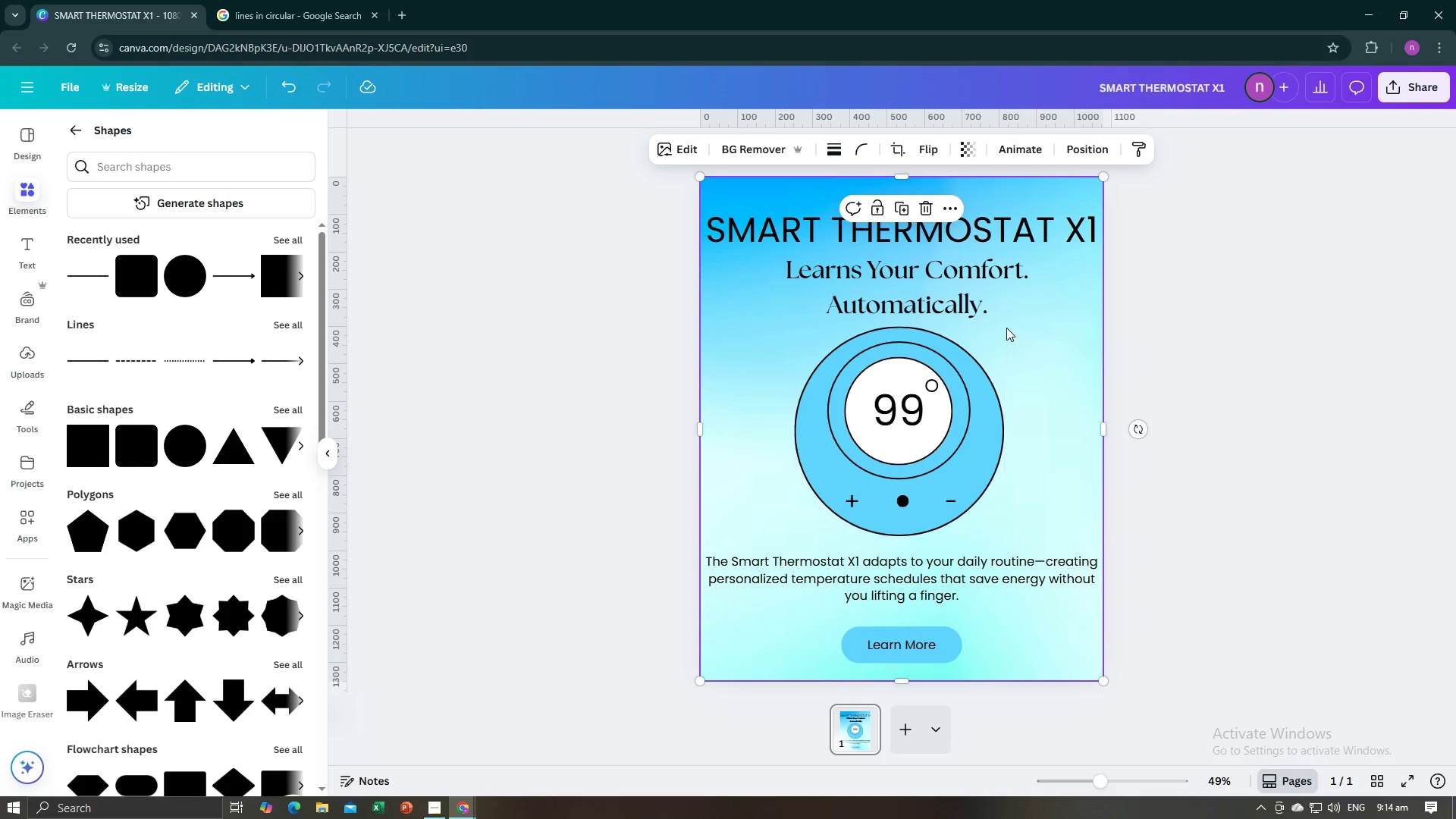 
left_click([974, 358])
 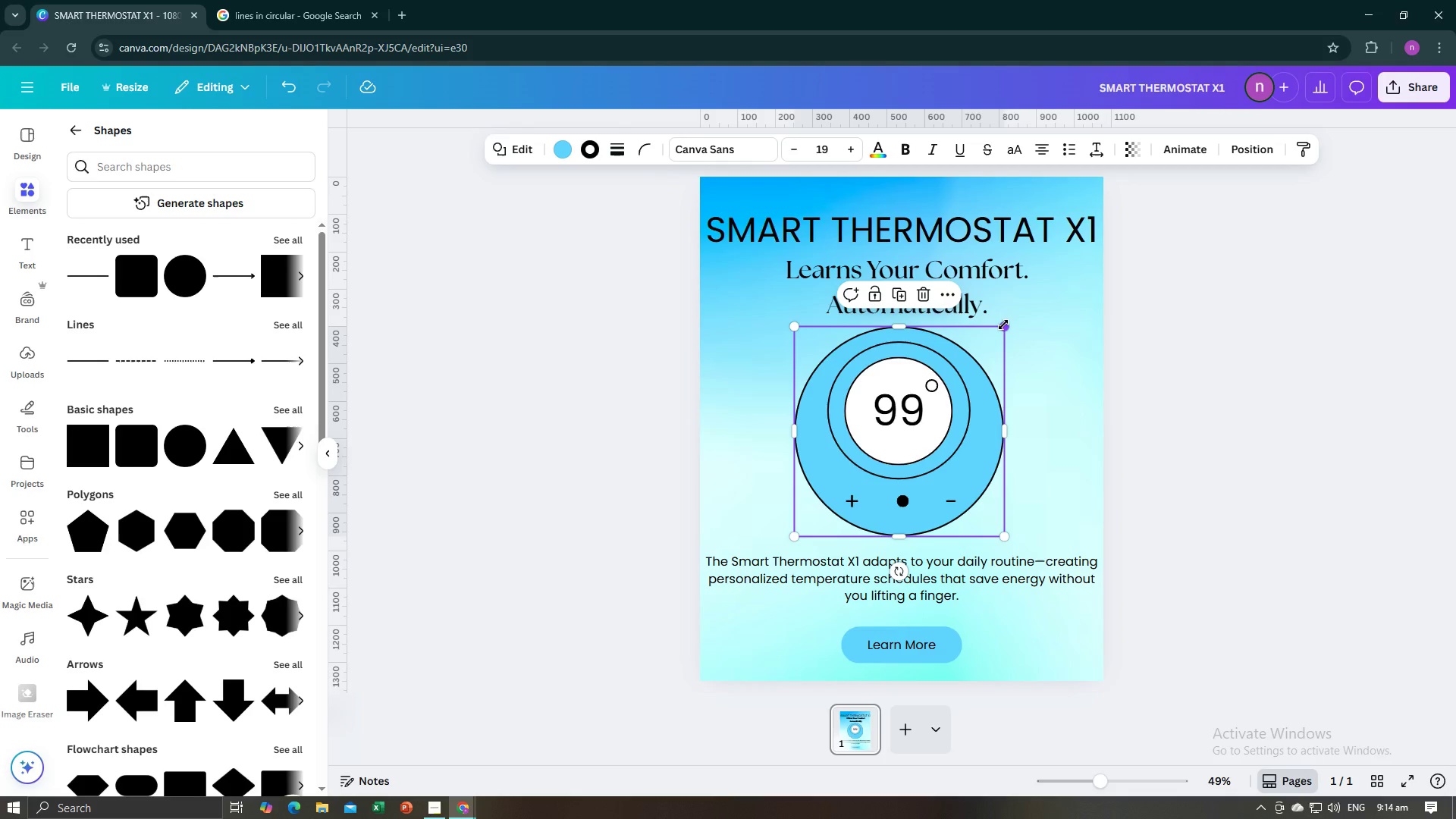 
left_click_drag(start_coordinate=[1003, 325], to_coordinate=[1015, 324])
 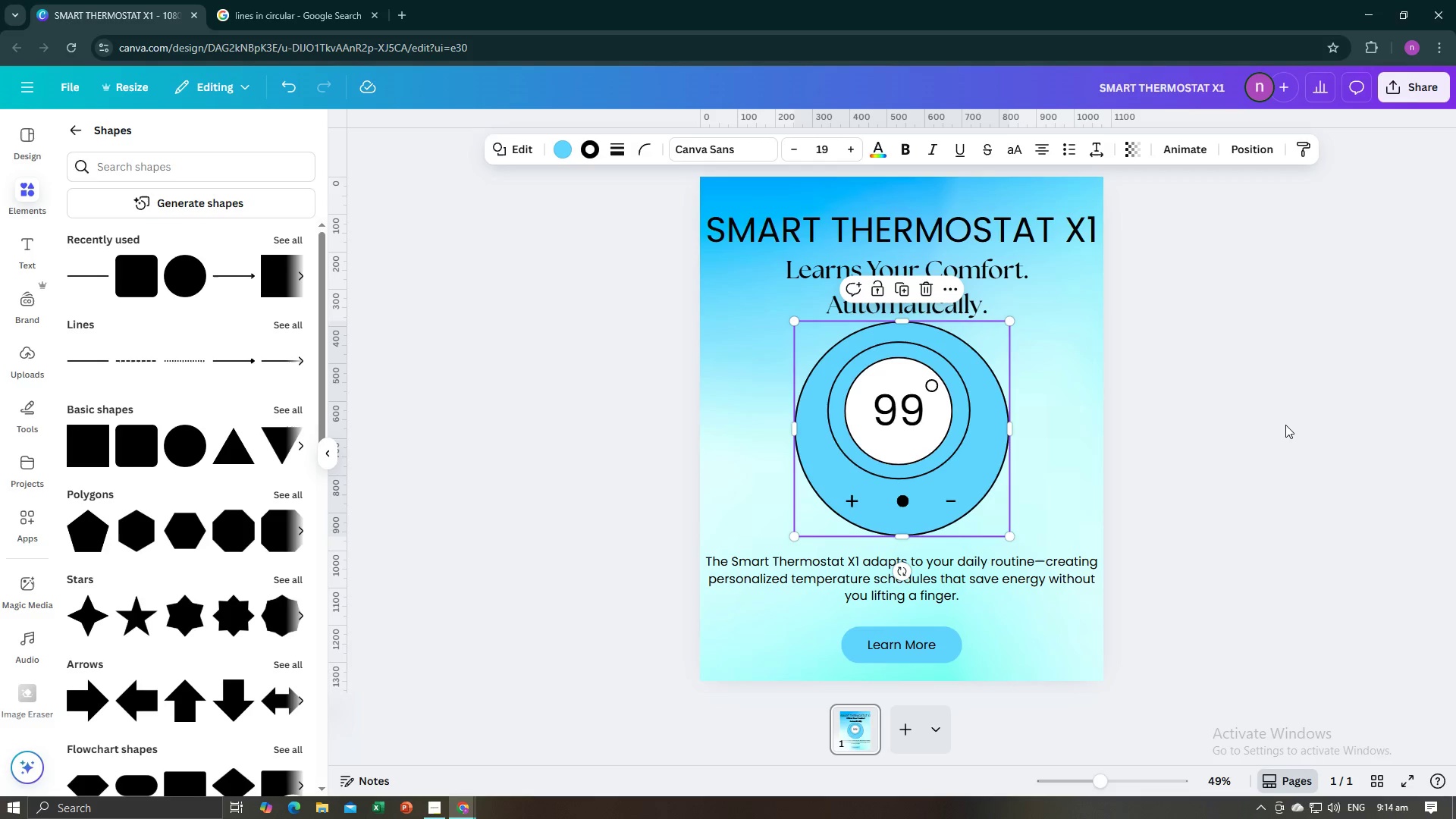 
left_click([1285, 425])
 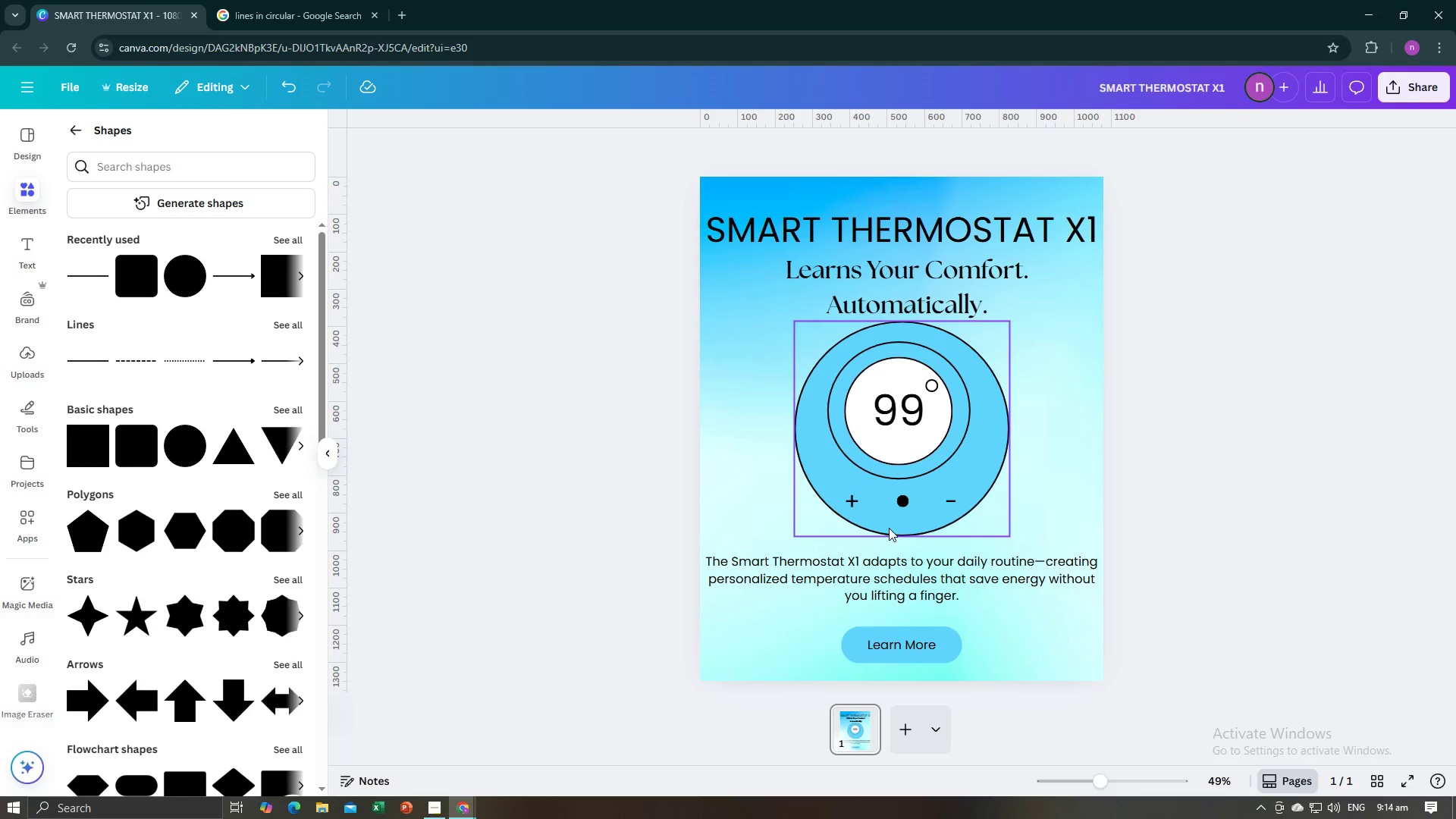 
left_click([889, 528])
 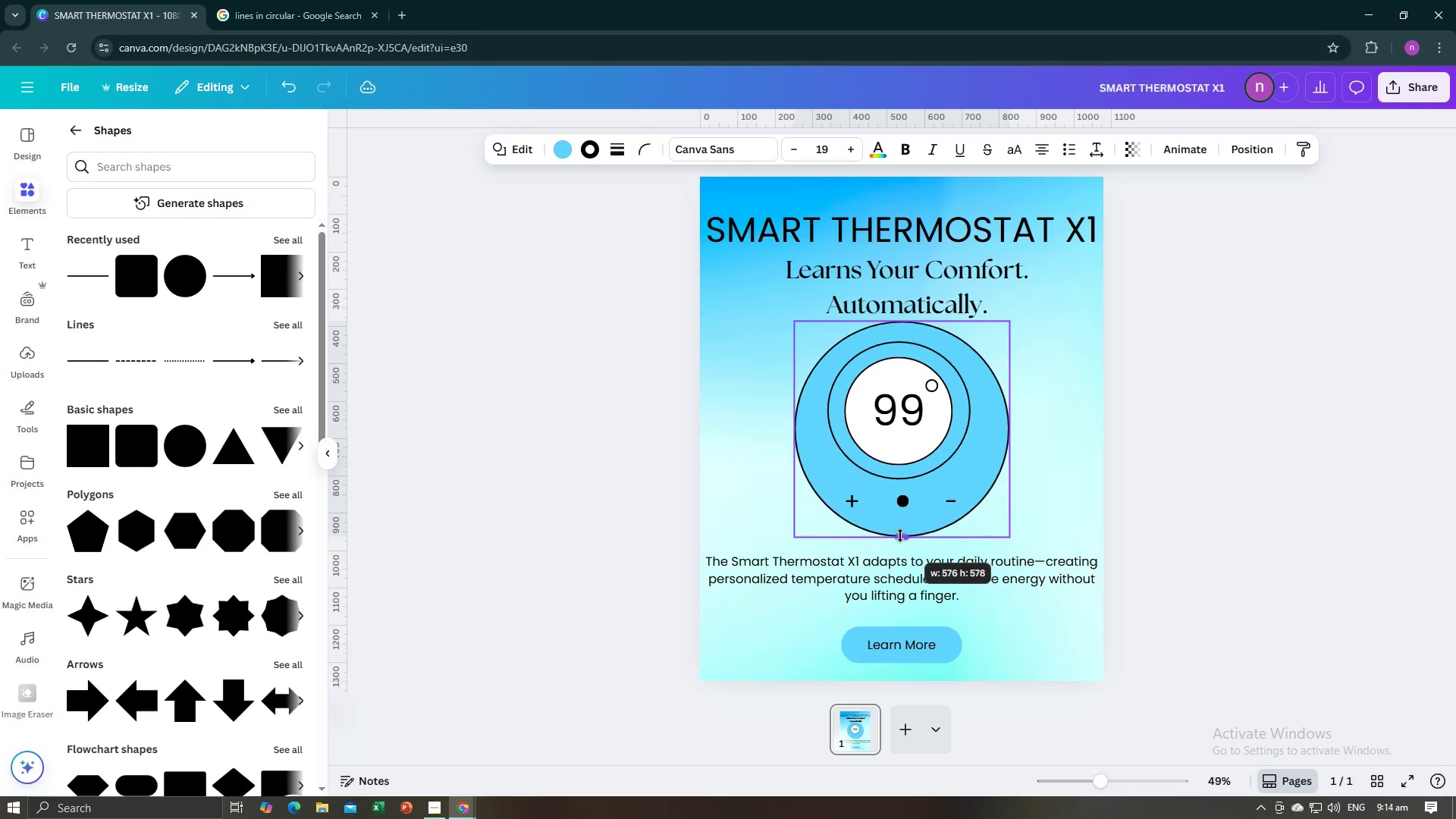 
wait(5.28)
 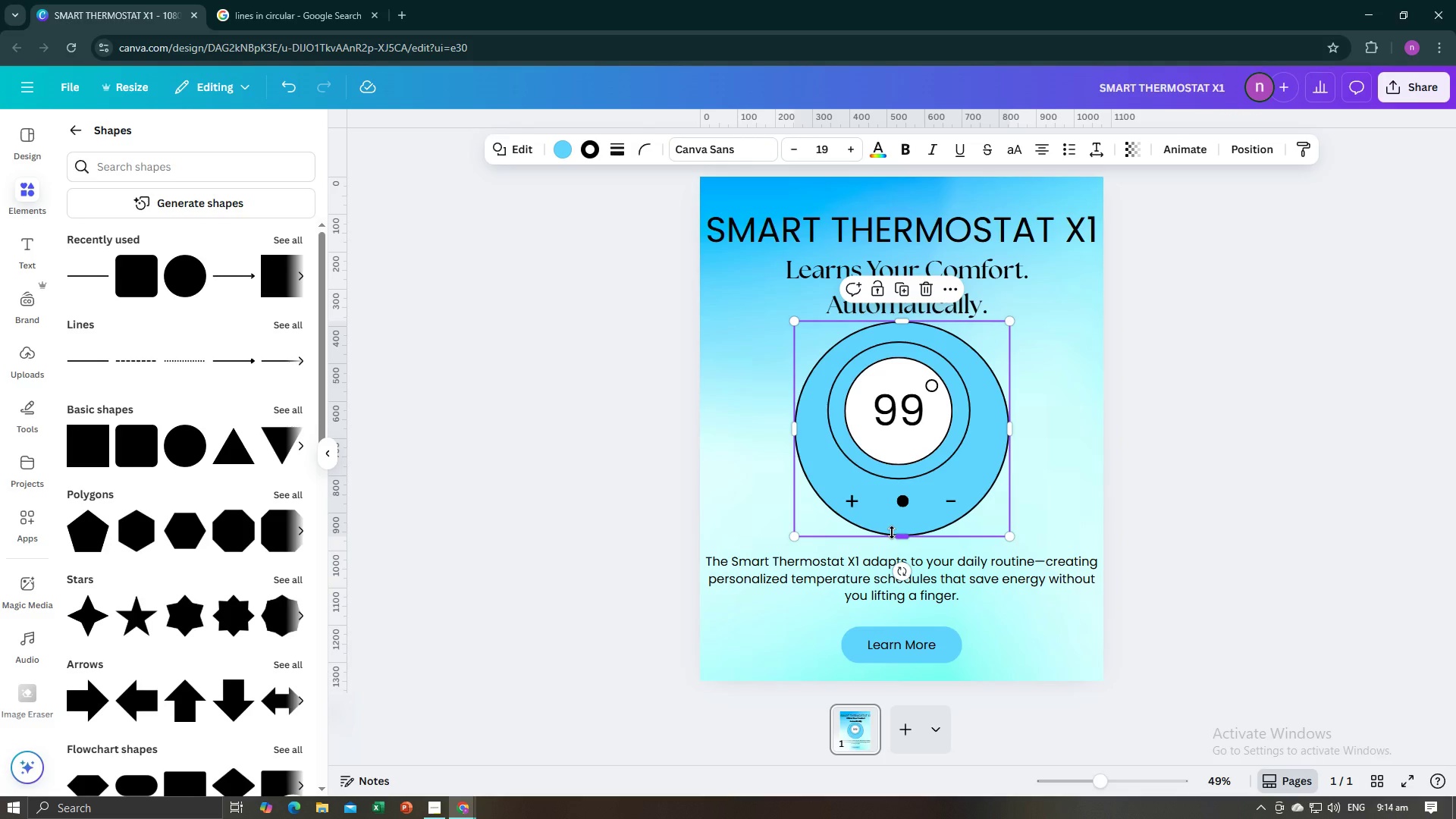 
left_click_drag(start_coordinate=[899, 538], to_coordinate=[899, 543])
 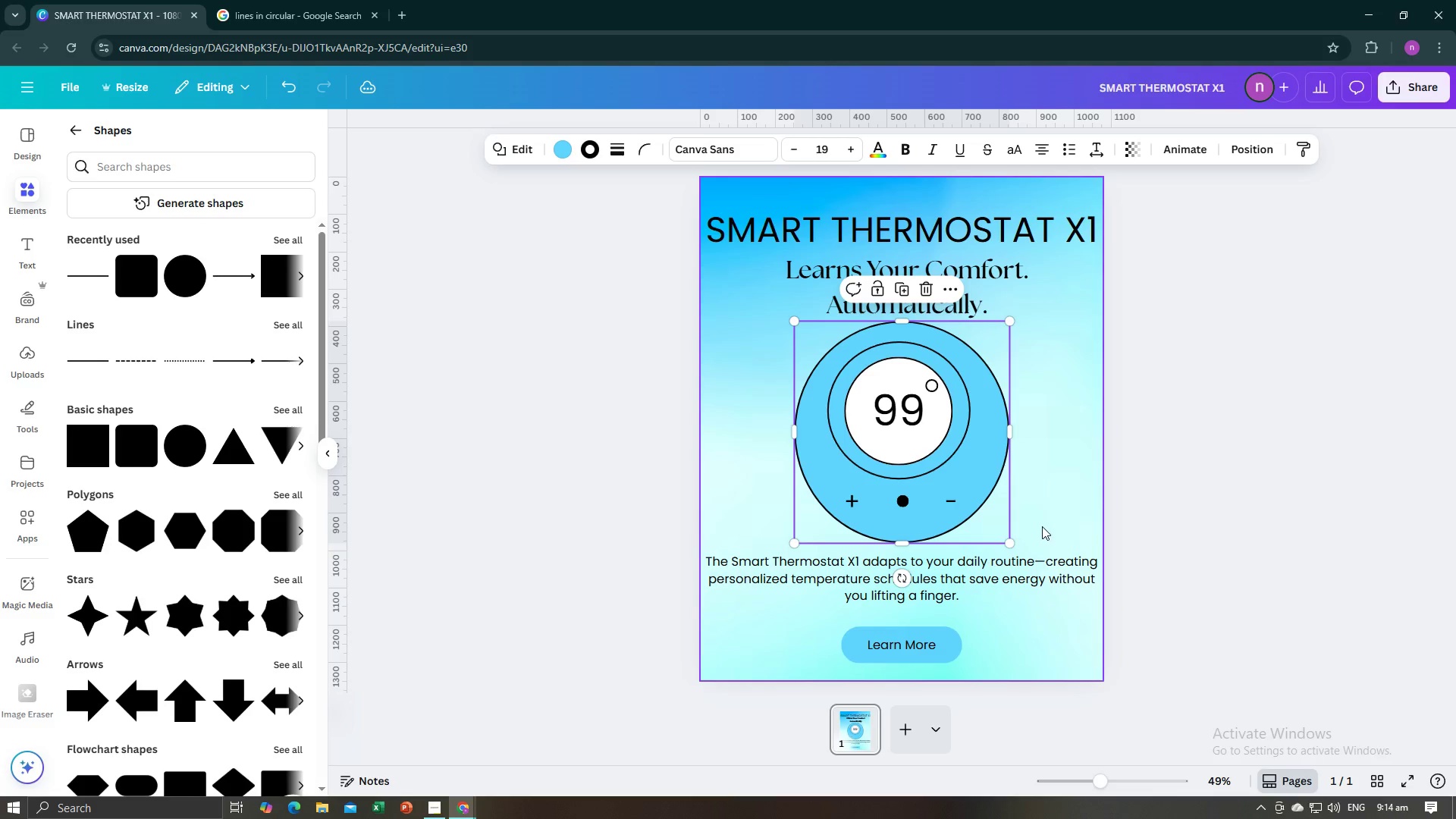 
left_click([1042, 526])
 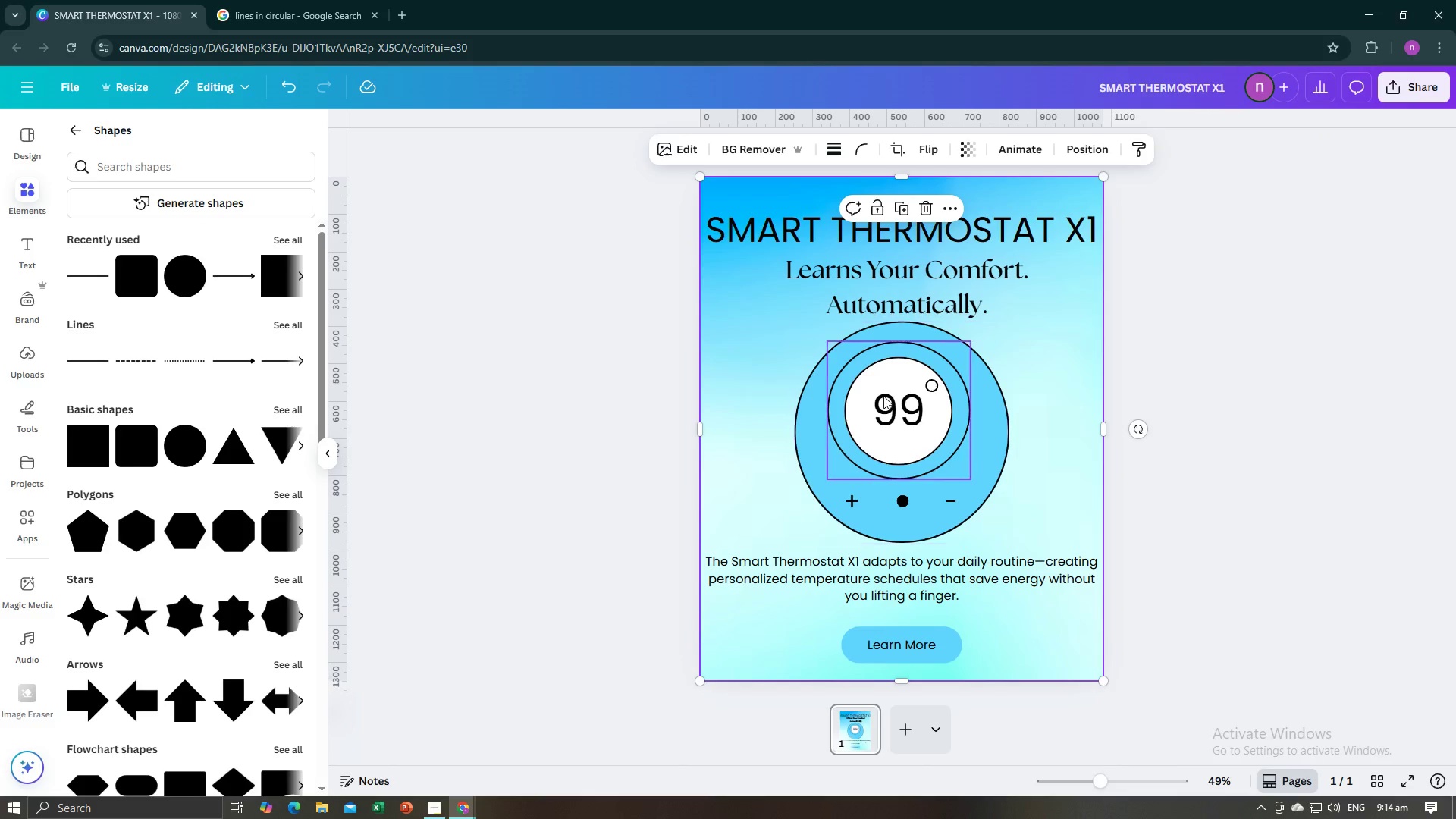 
left_click([904, 142])
 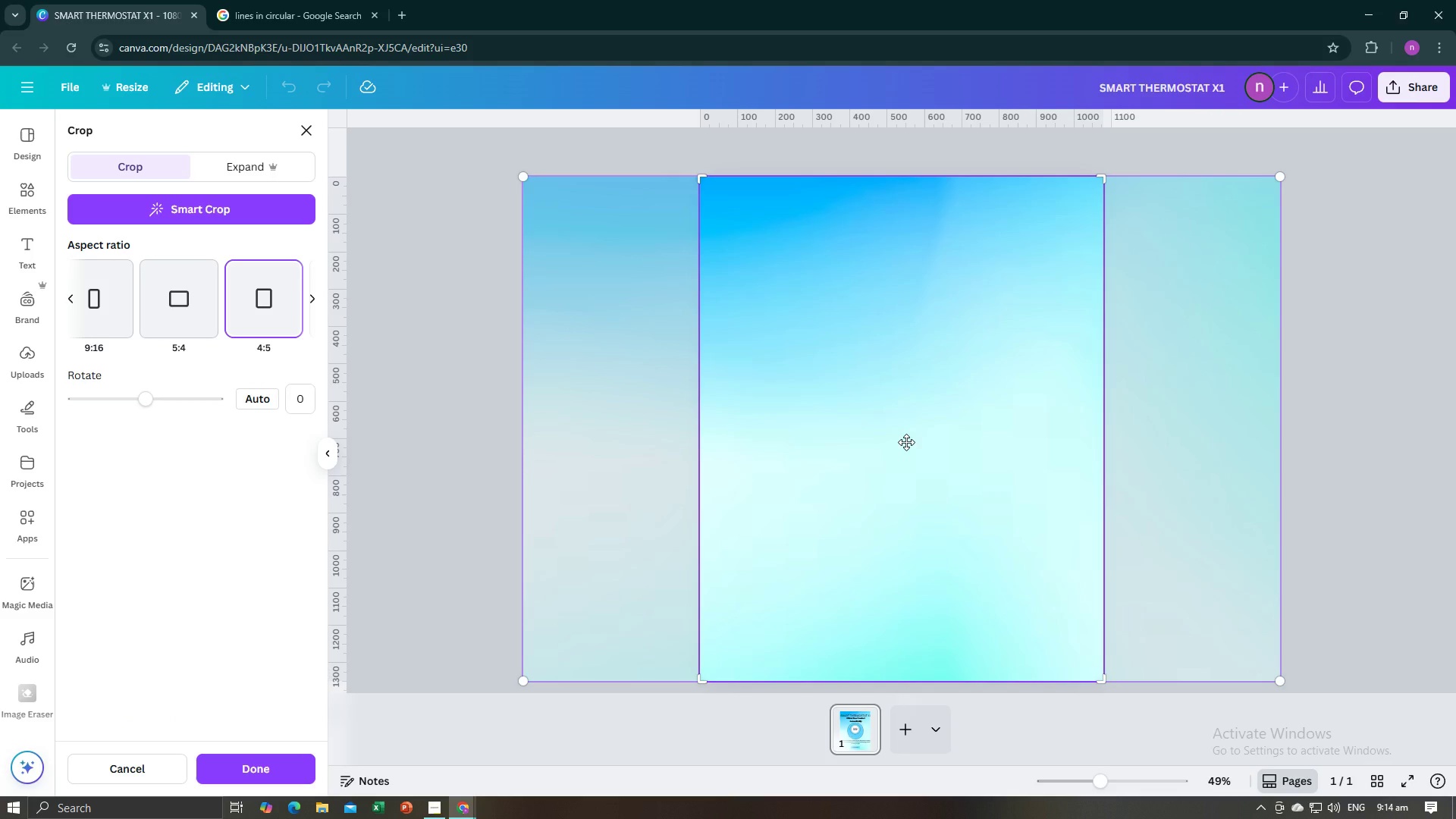 
key(Control+ControlLeft)
 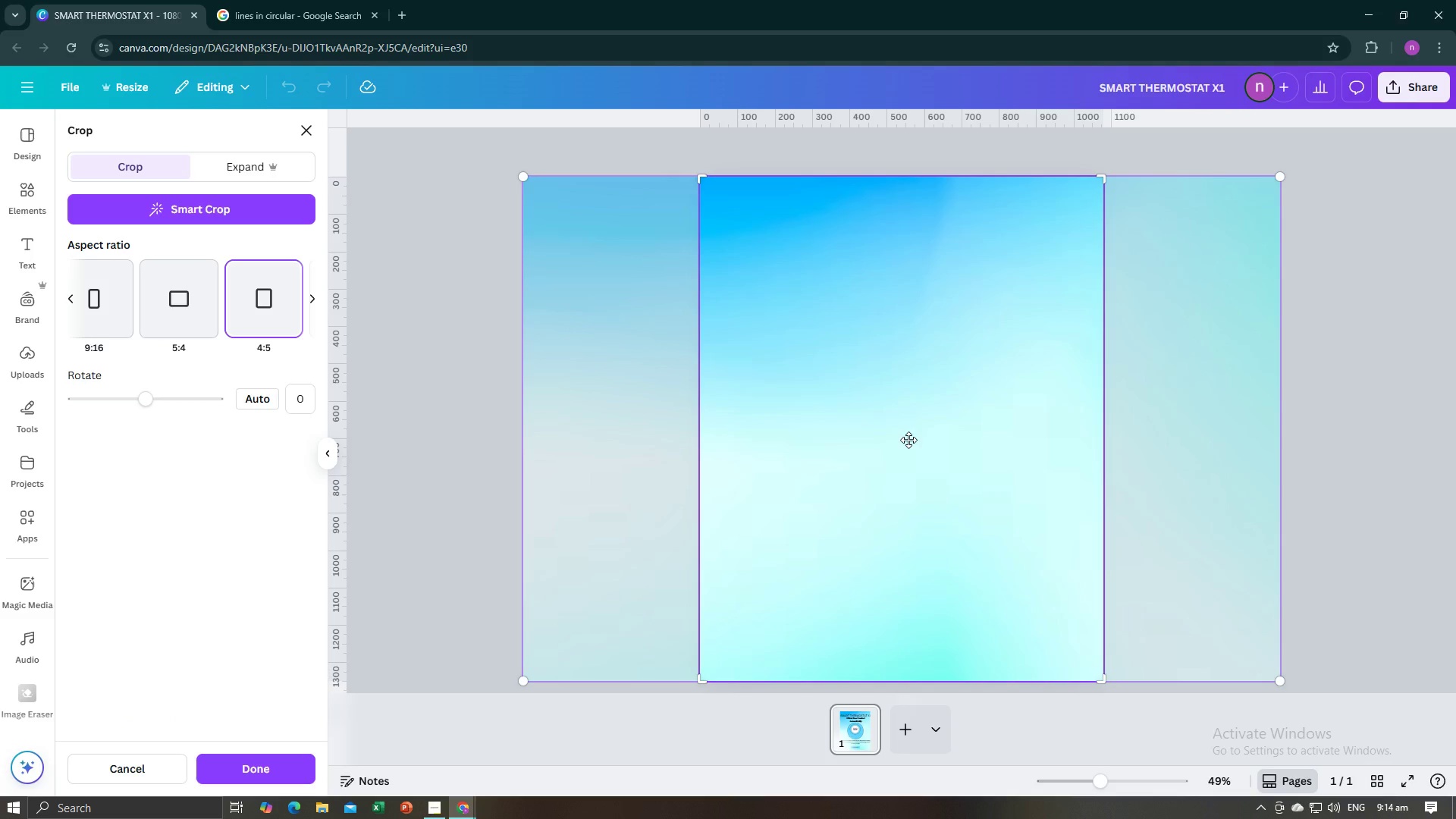 
key(Control+Z)
 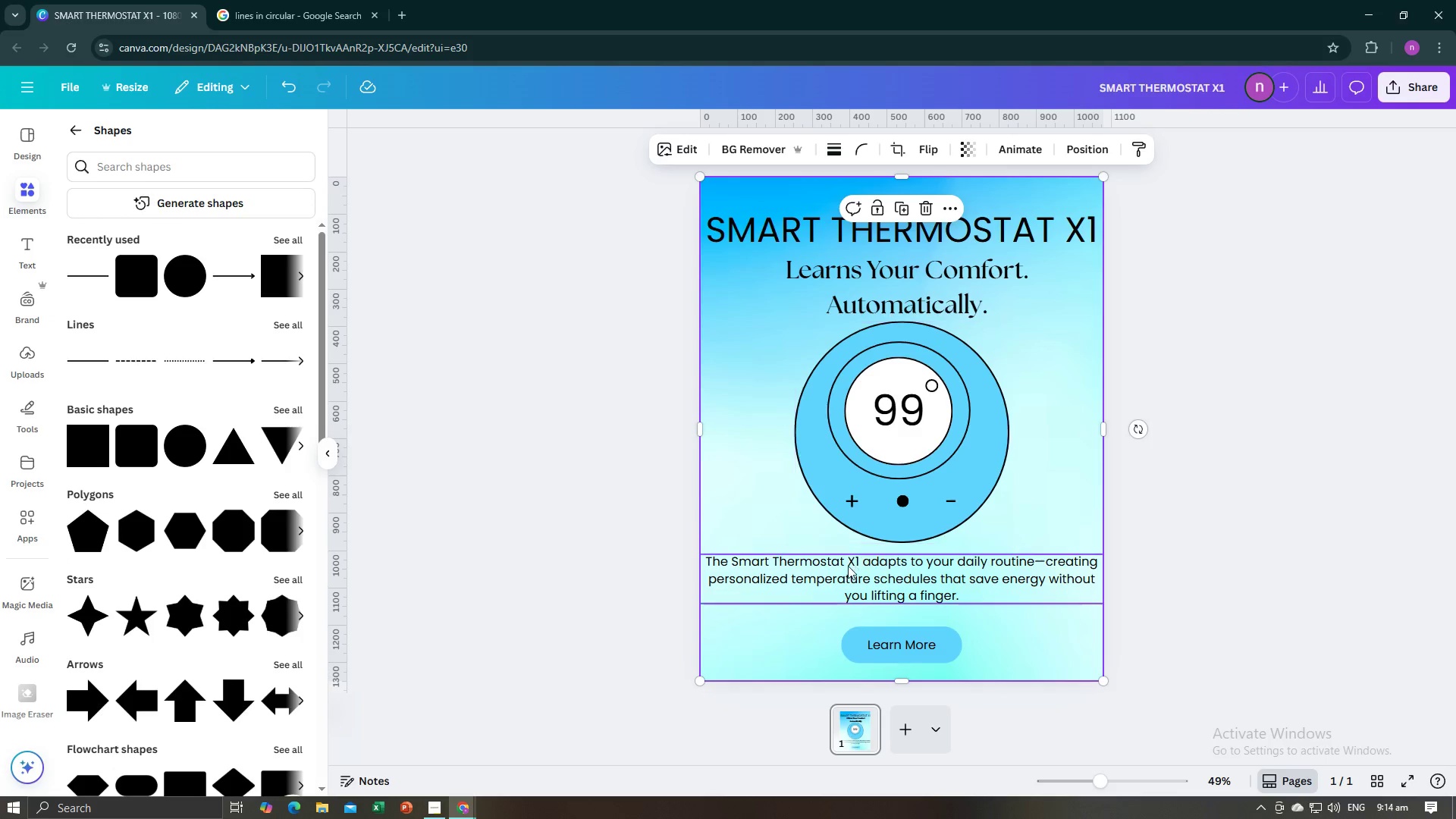 
left_click([898, 530])
 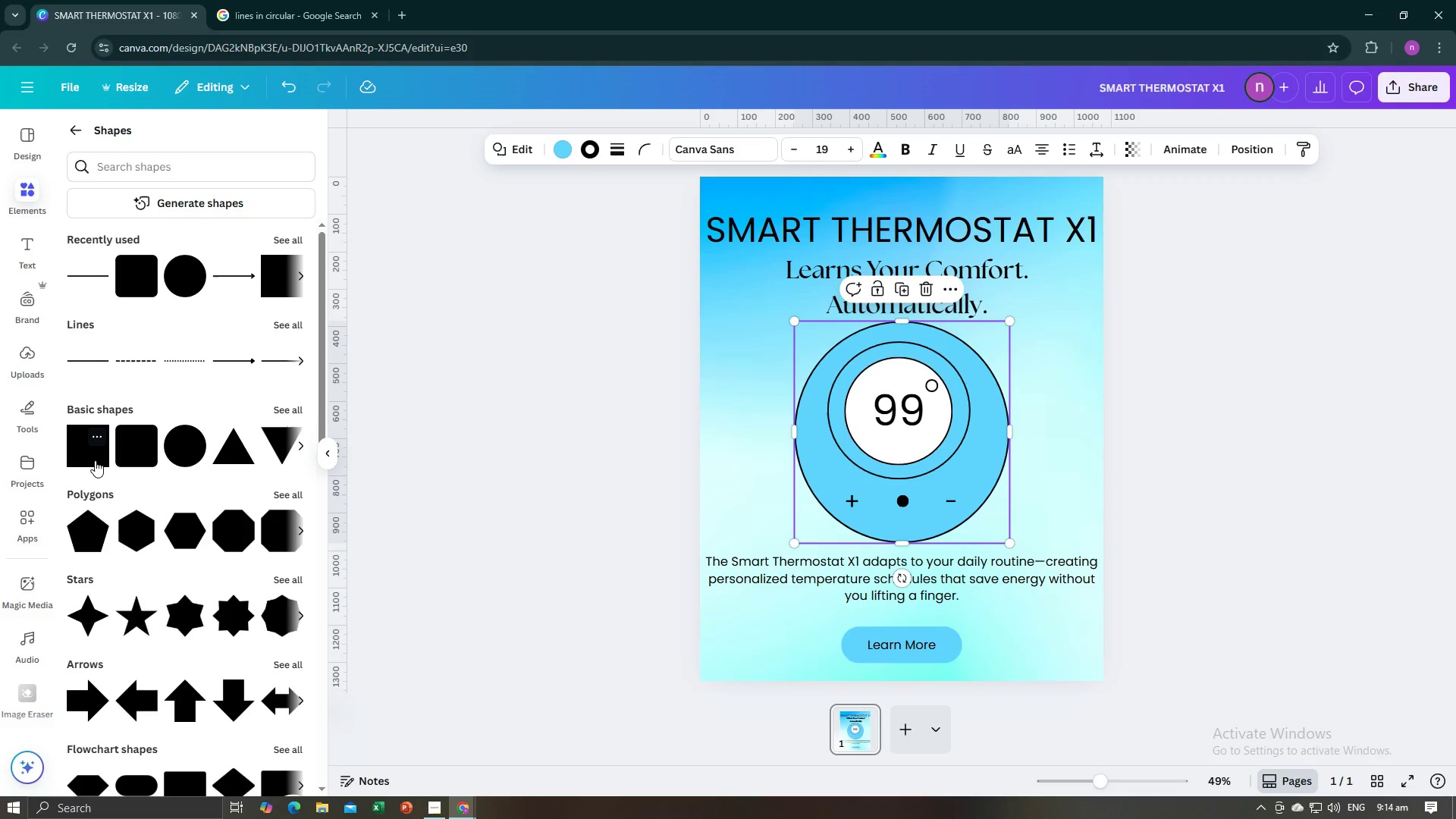 
wait(15.23)
 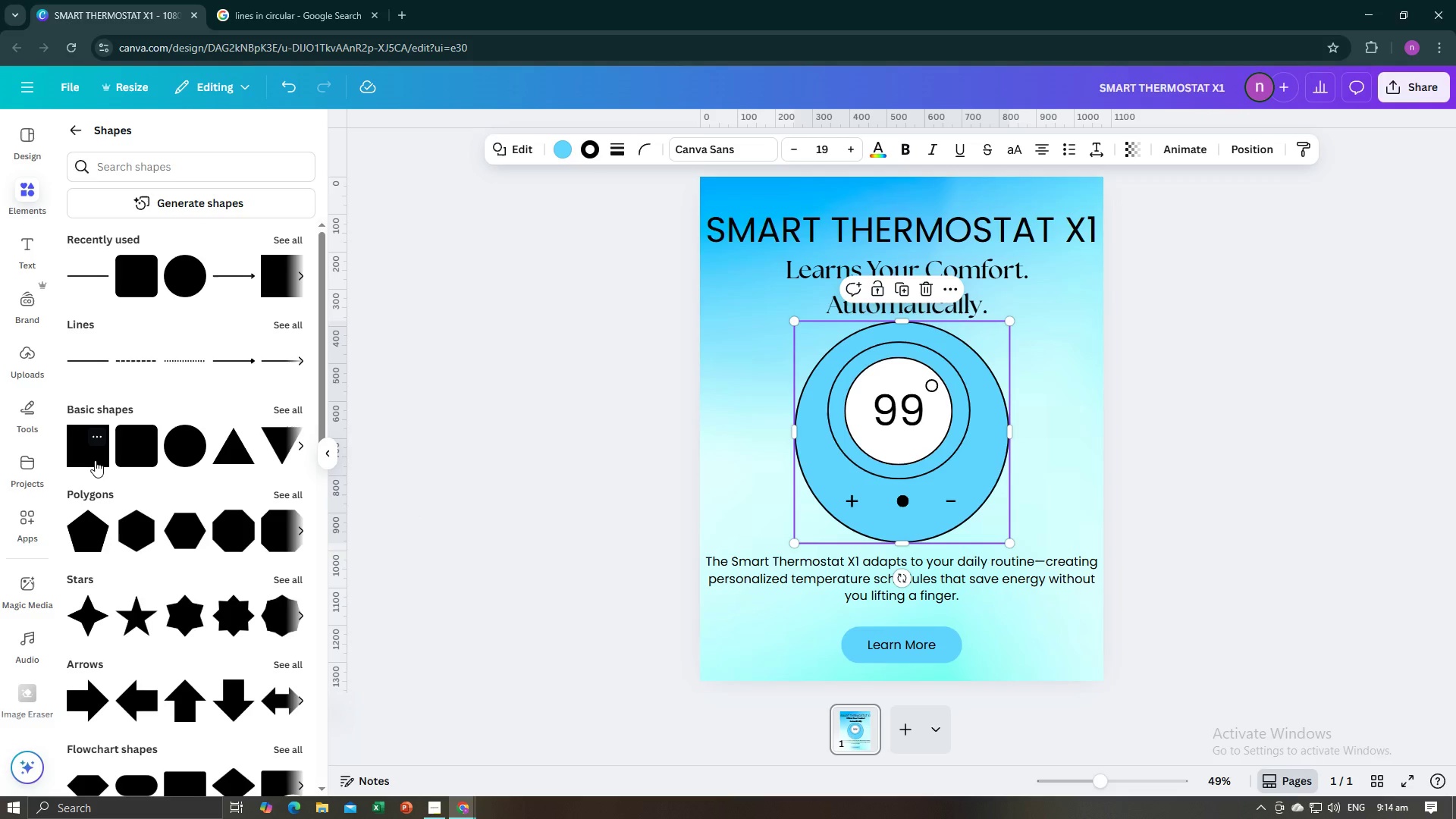 
key(Alt+AltLeft)
 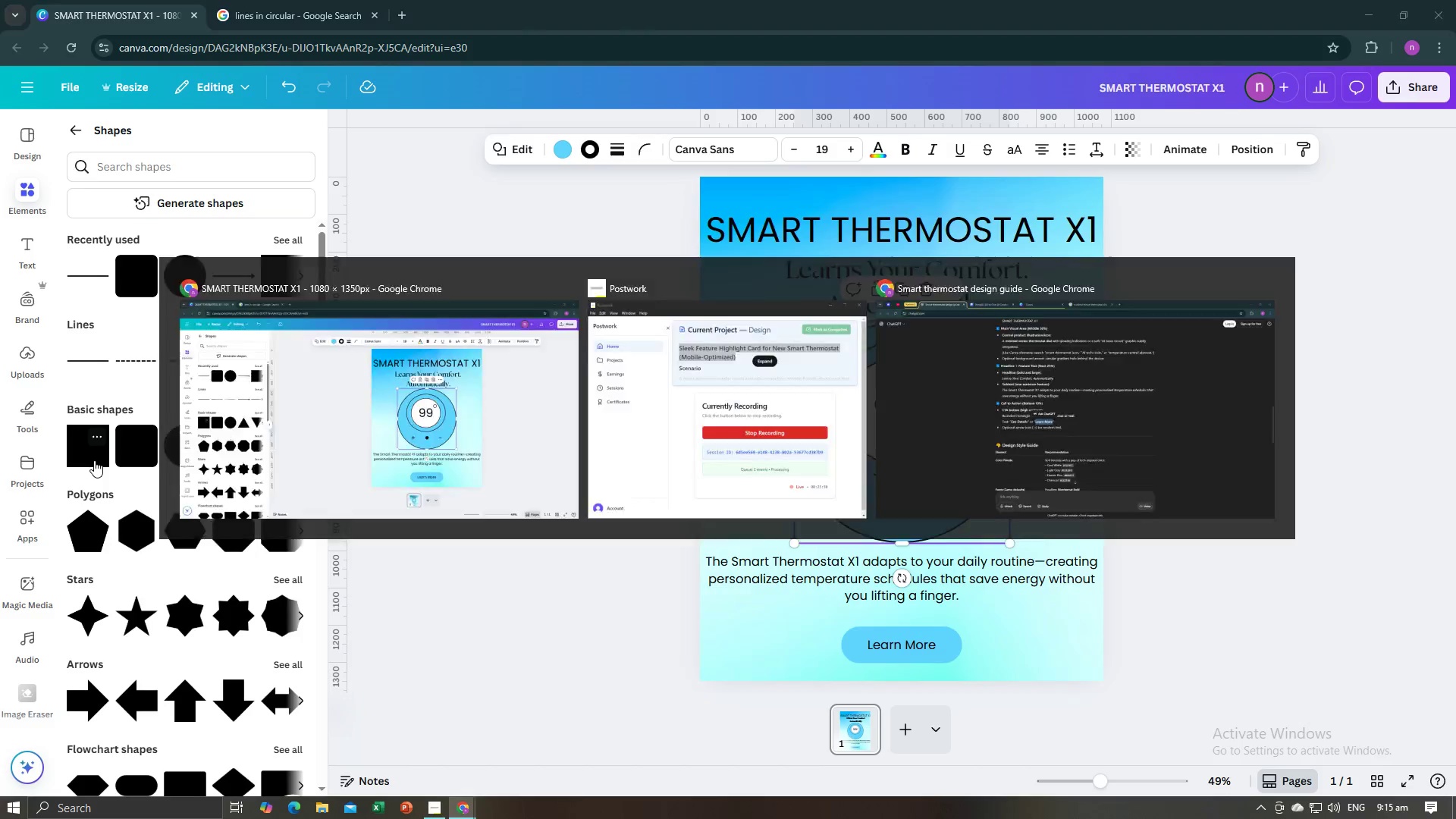 
key(Alt+Tab)